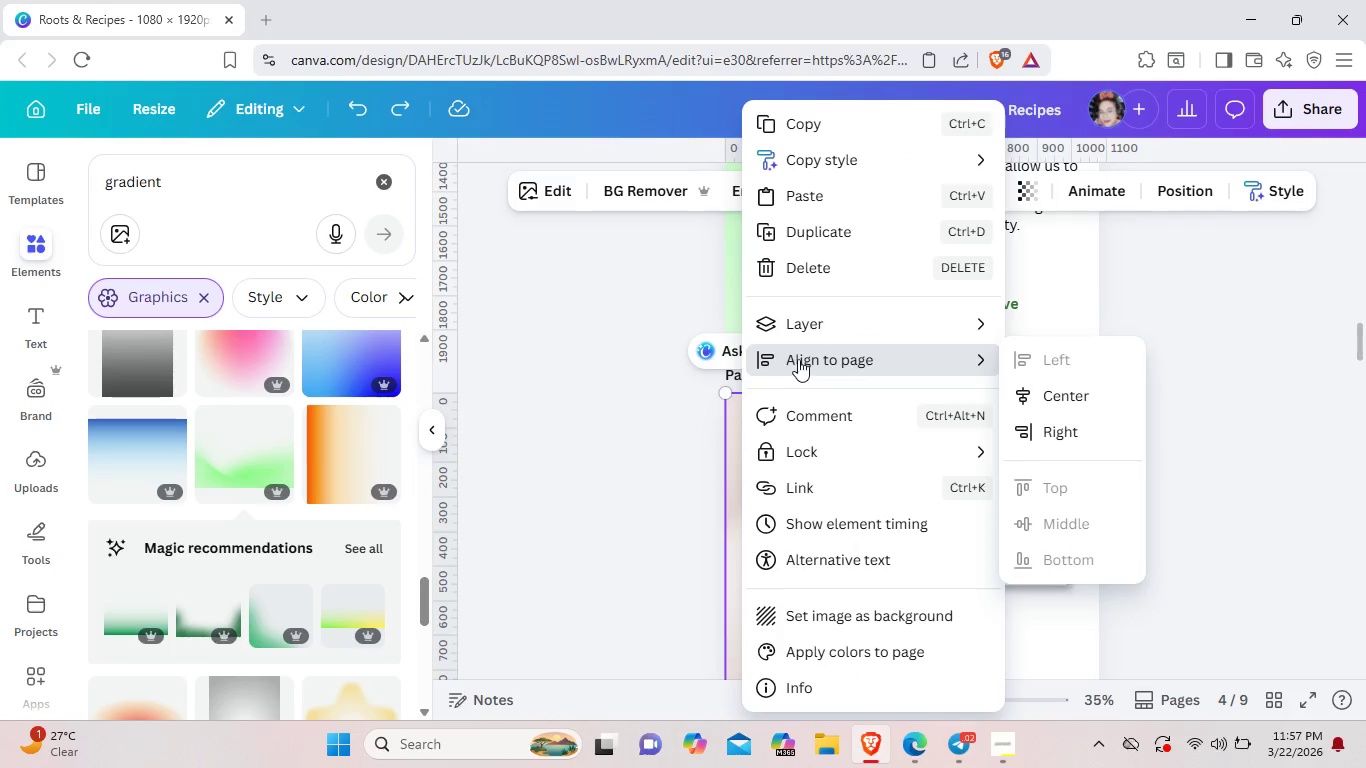 
mouse_move([833, 324])
 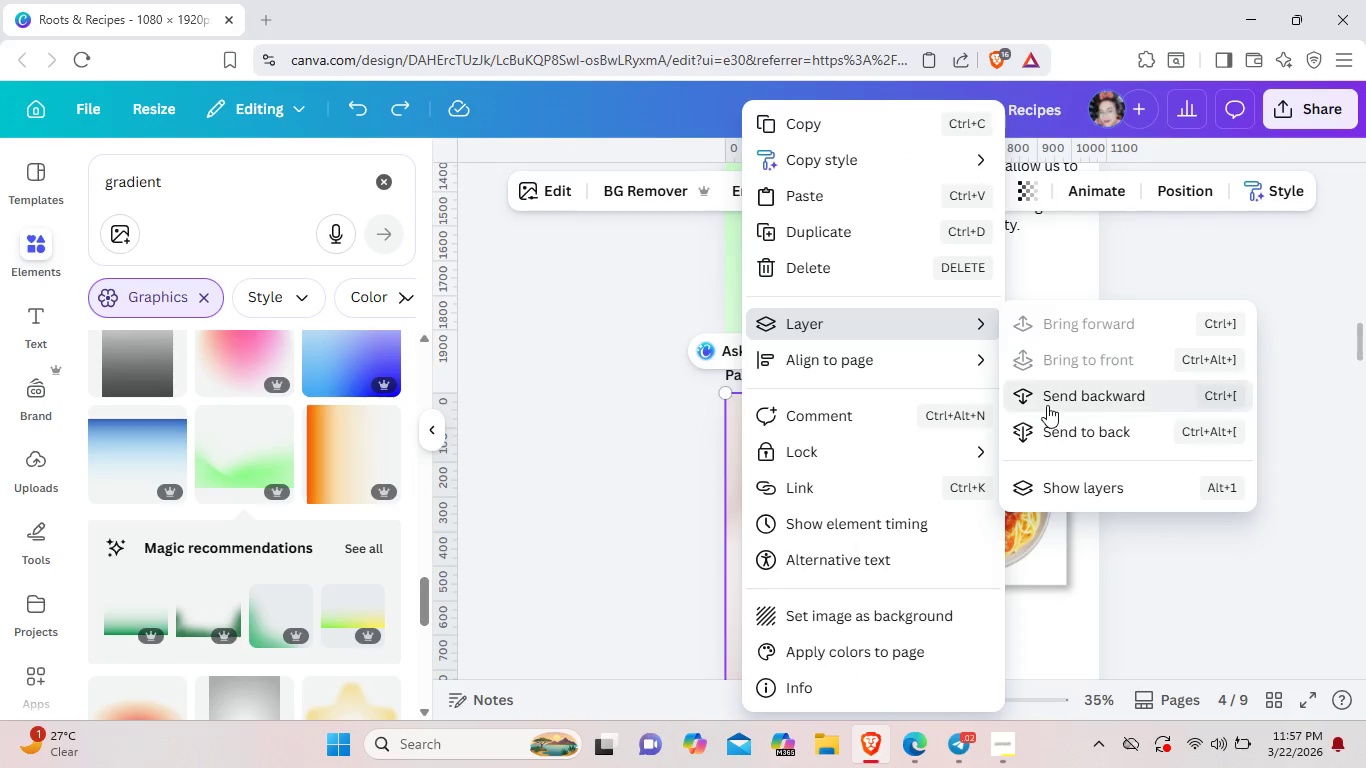 
left_click([1047, 405])
 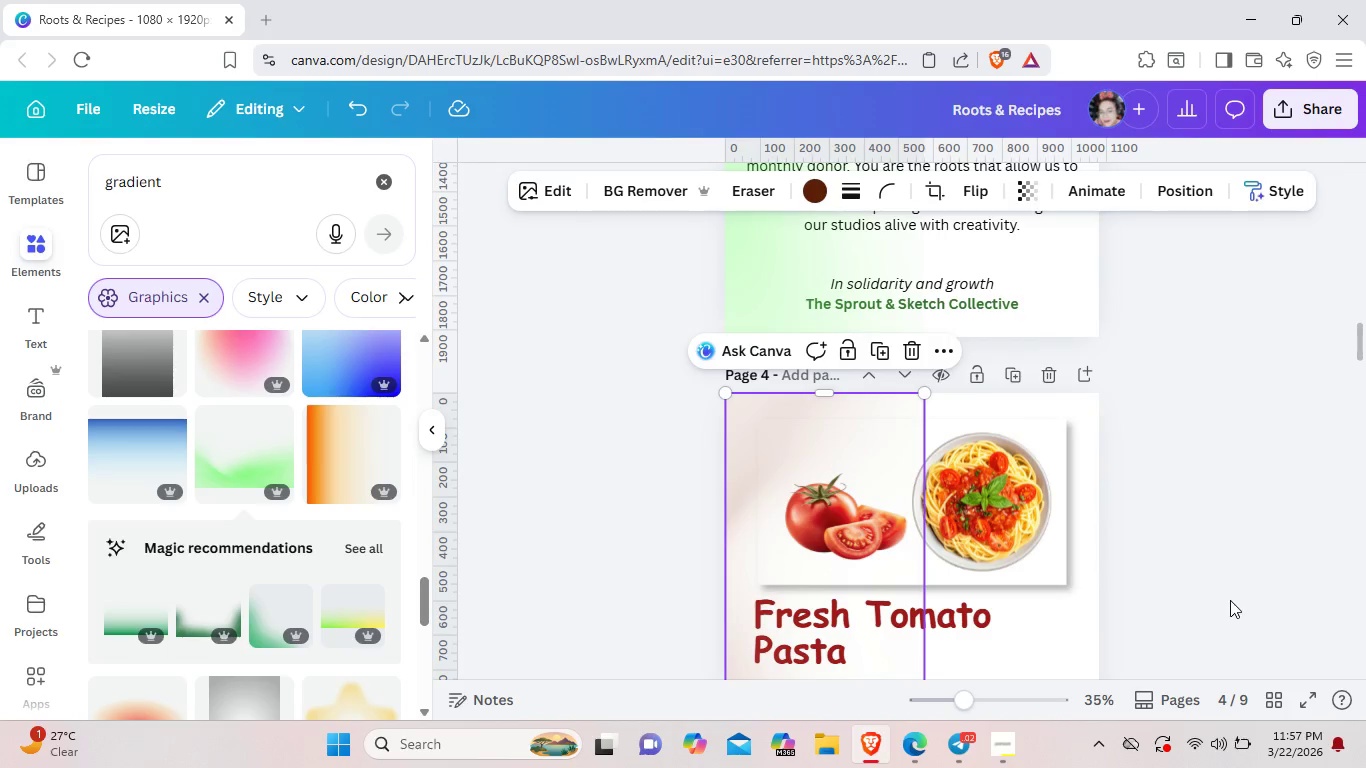 
left_click([1242, 607])
 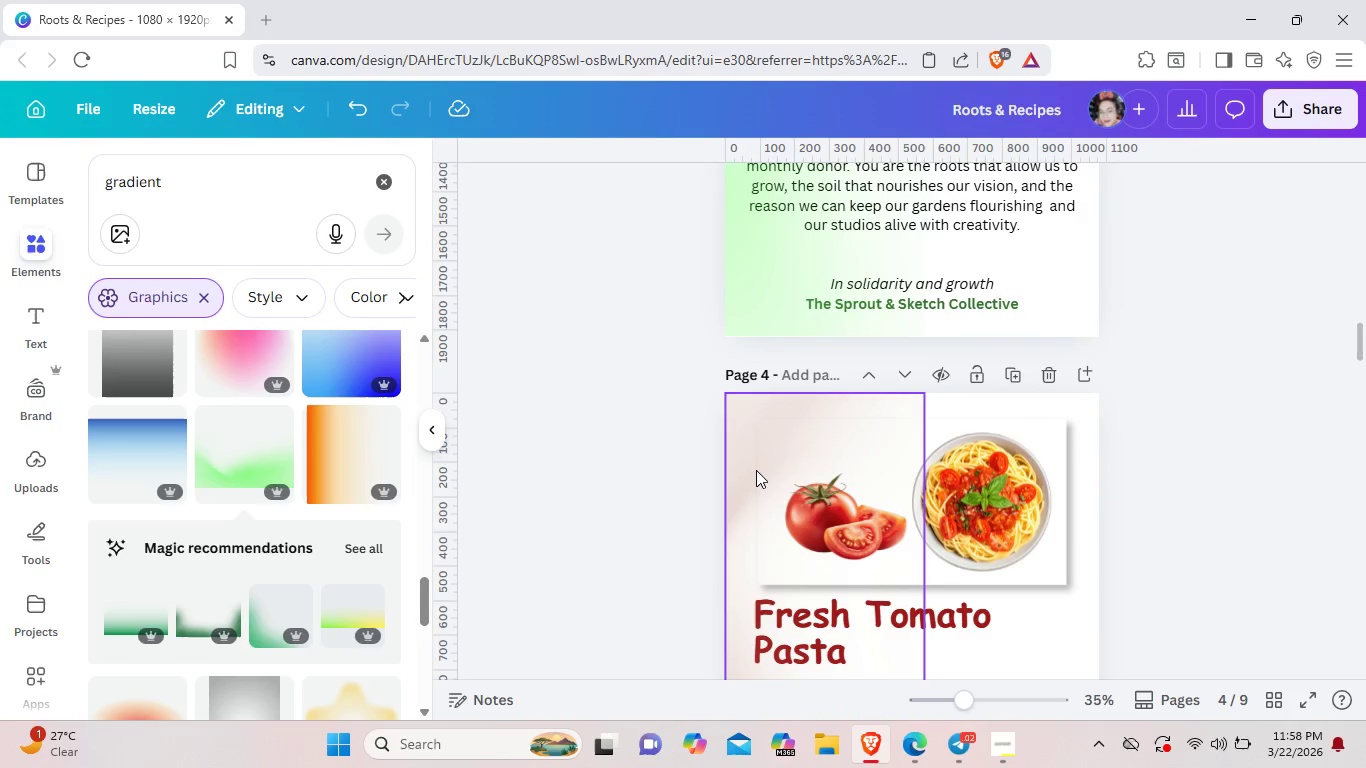 
right_click([756, 470])
 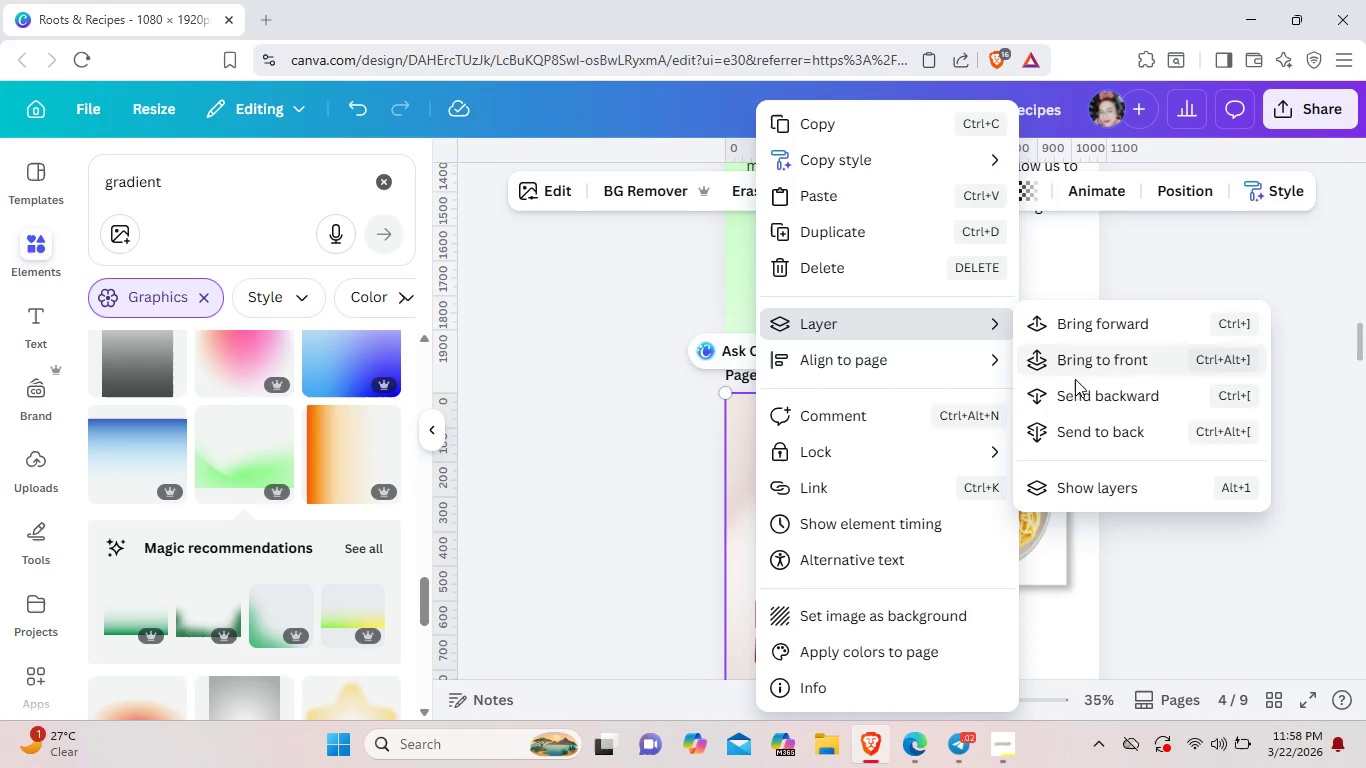 
left_click([1072, 400])
 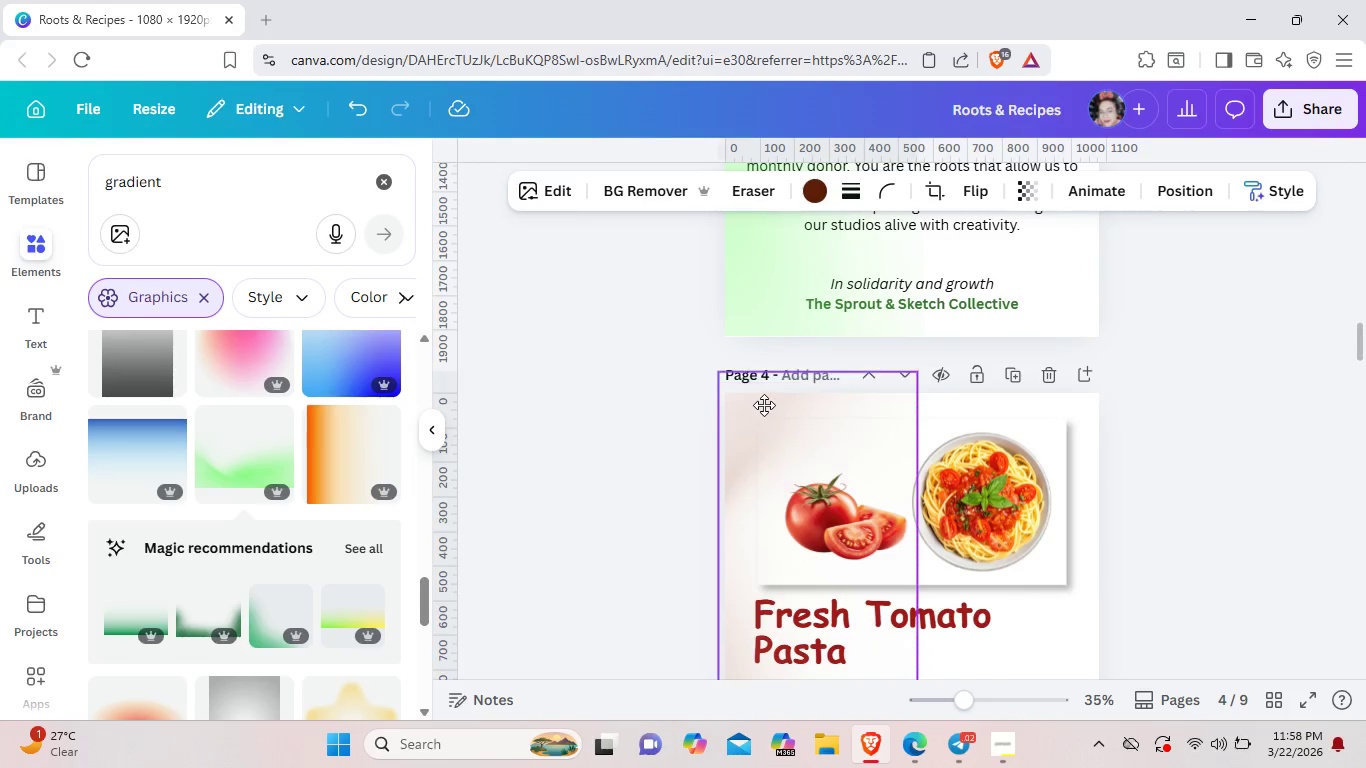 
wait(9.39)
 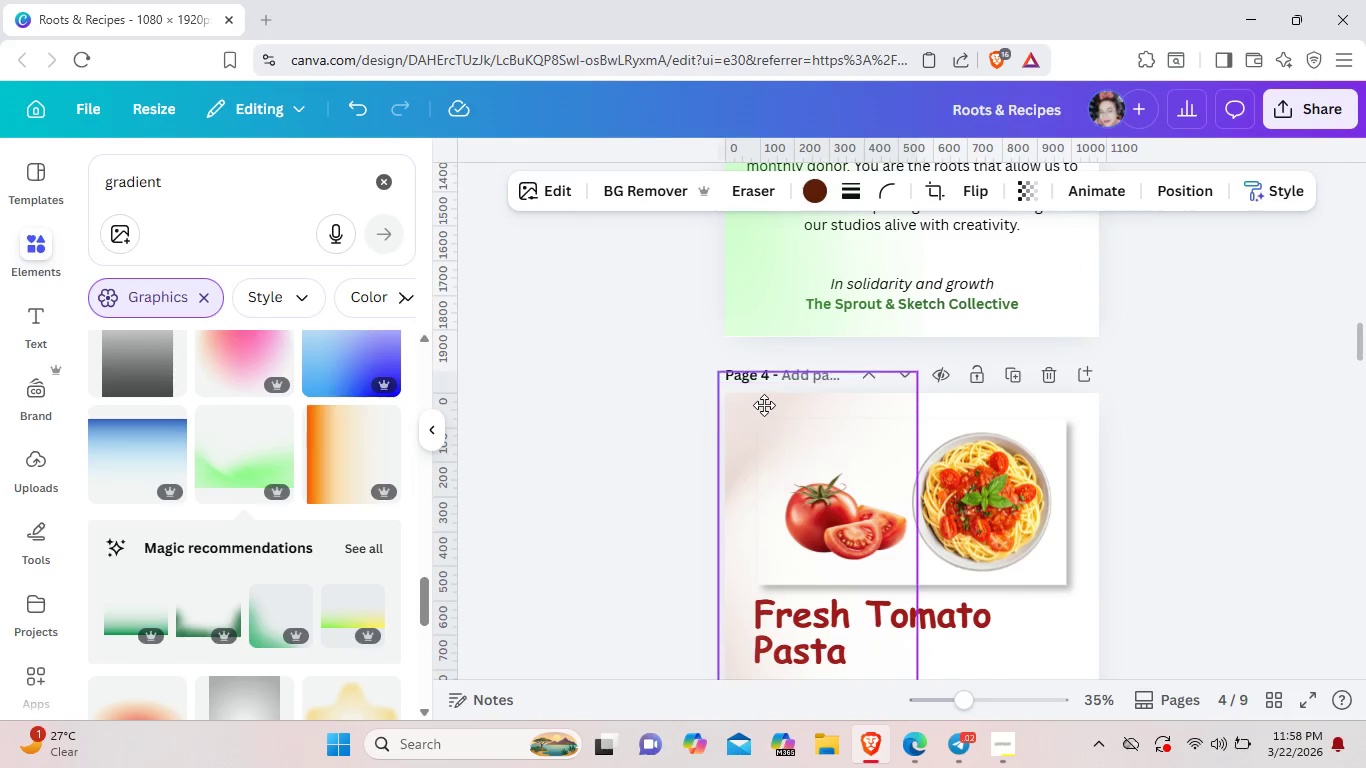 
left_click([1034, 575])
 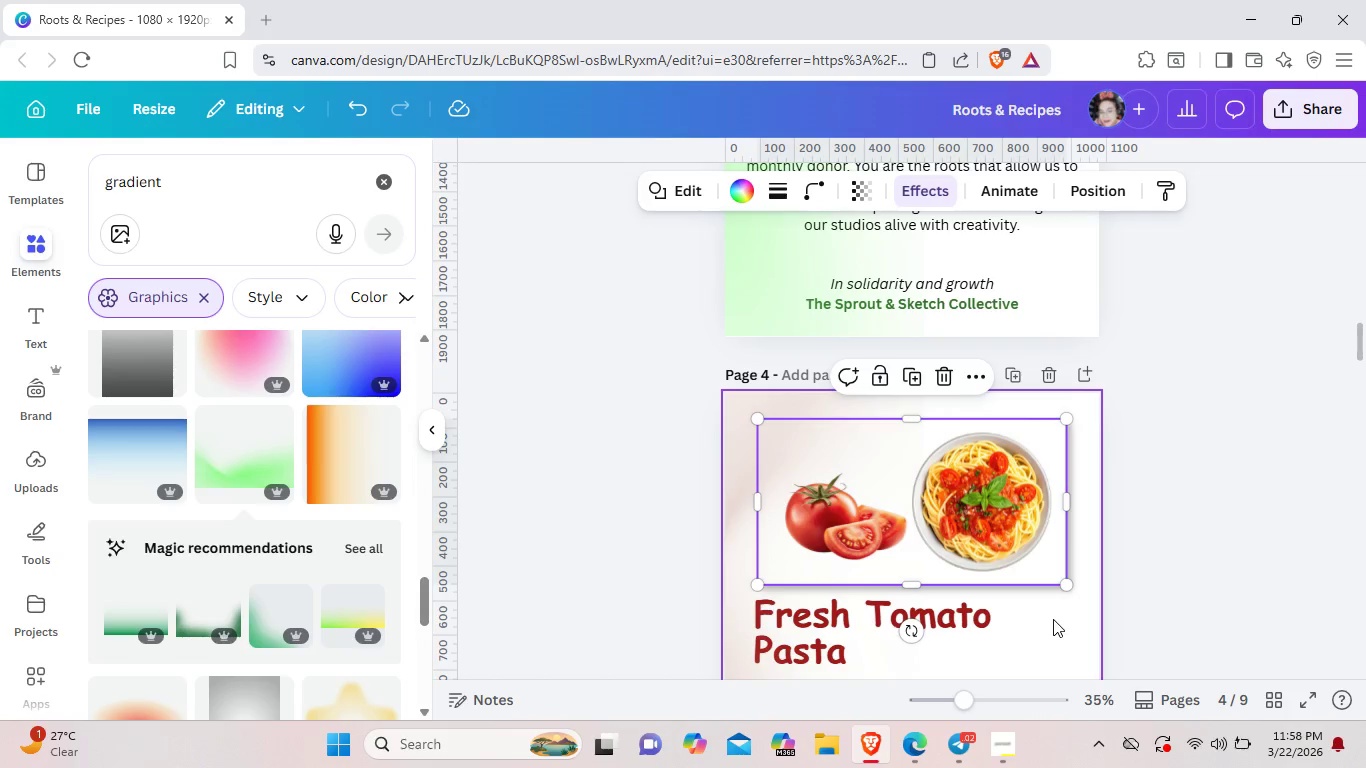 
left_click_drag(start_coordinate=[1069, 614], to_coordinate=[899, 478])
 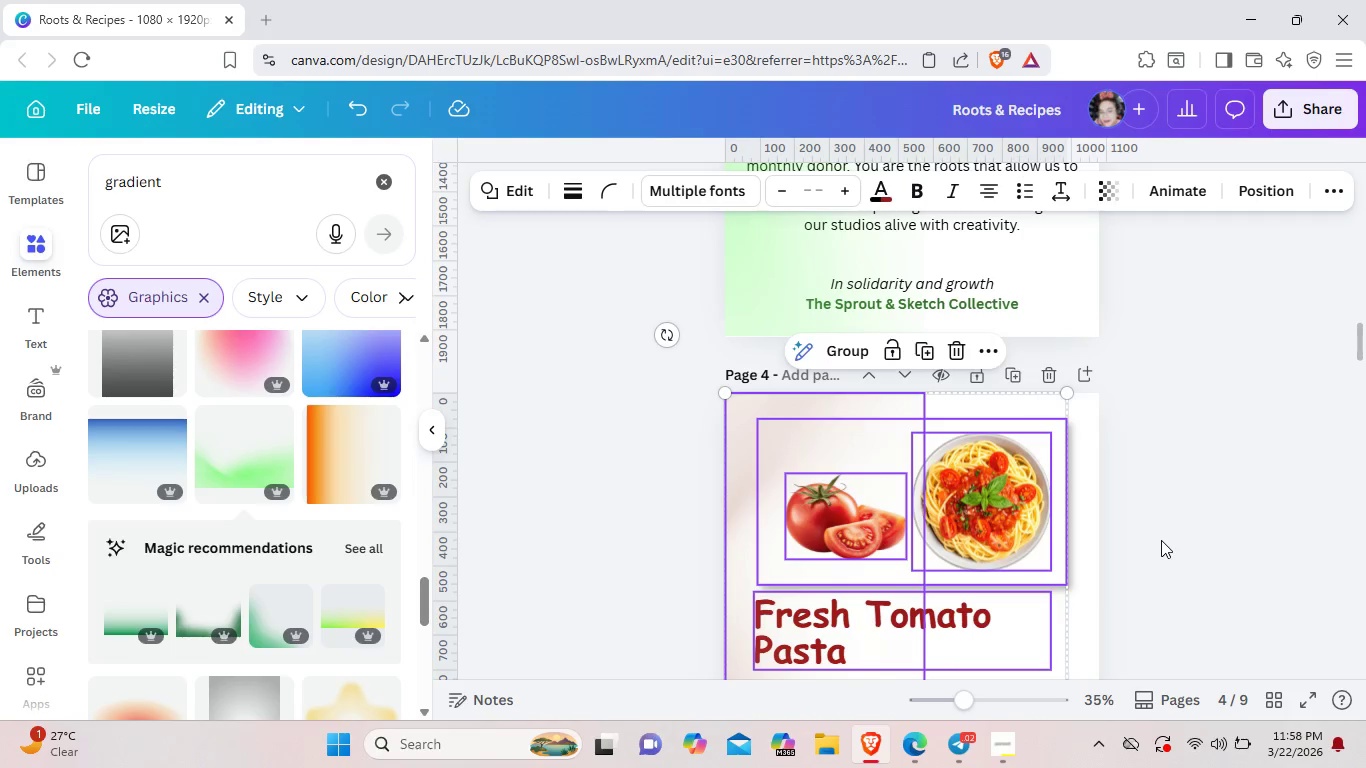 
left_click([1161, 540])
 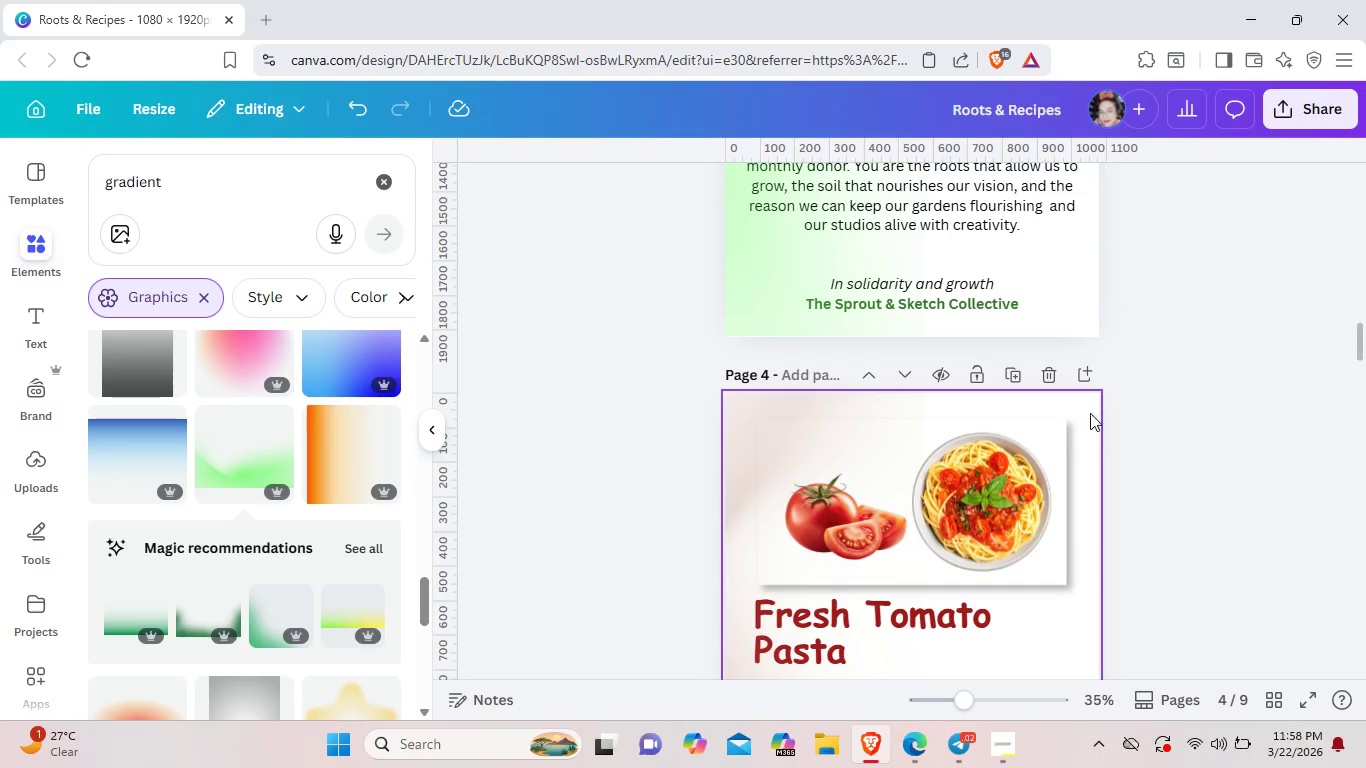 
left_click_drag(start_coordinate=[1093, 413], to_coordinate=[961, 513])
 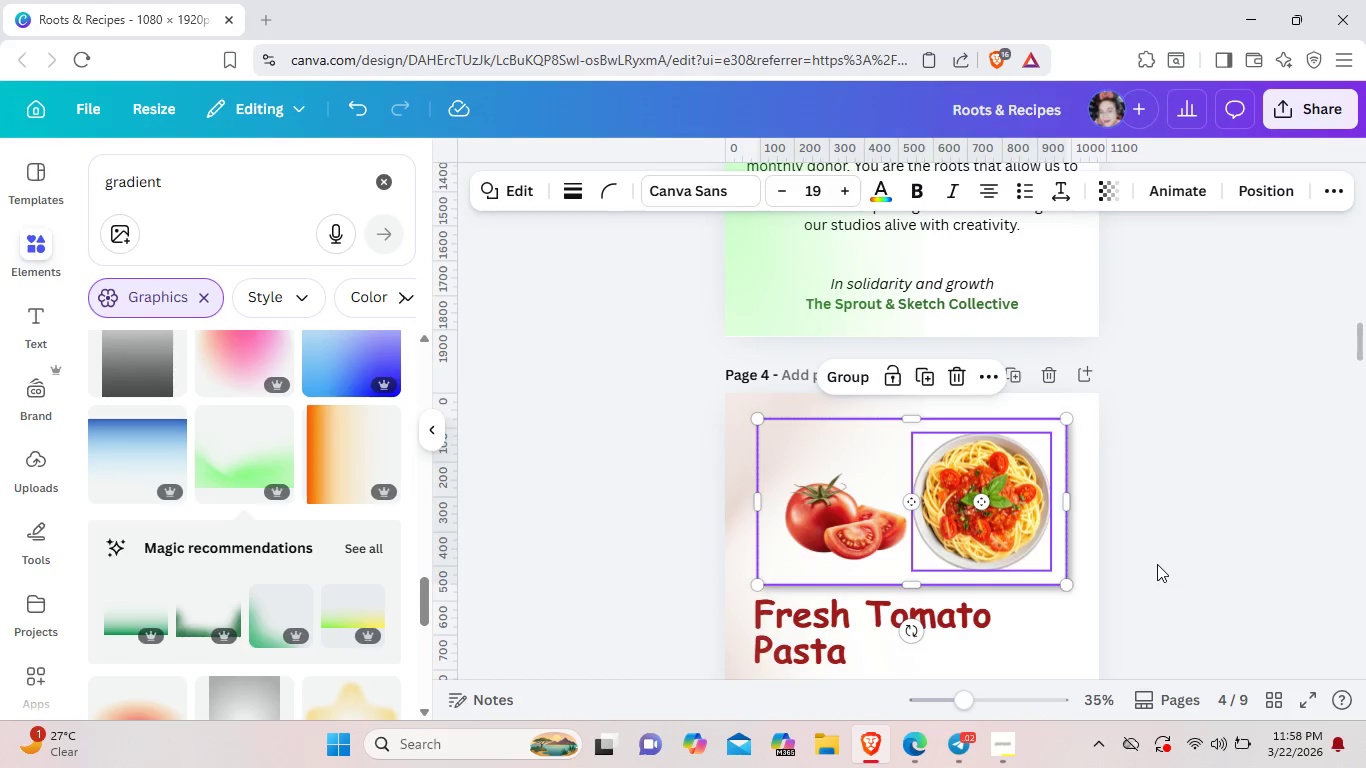 
left_click([1157, 564])
 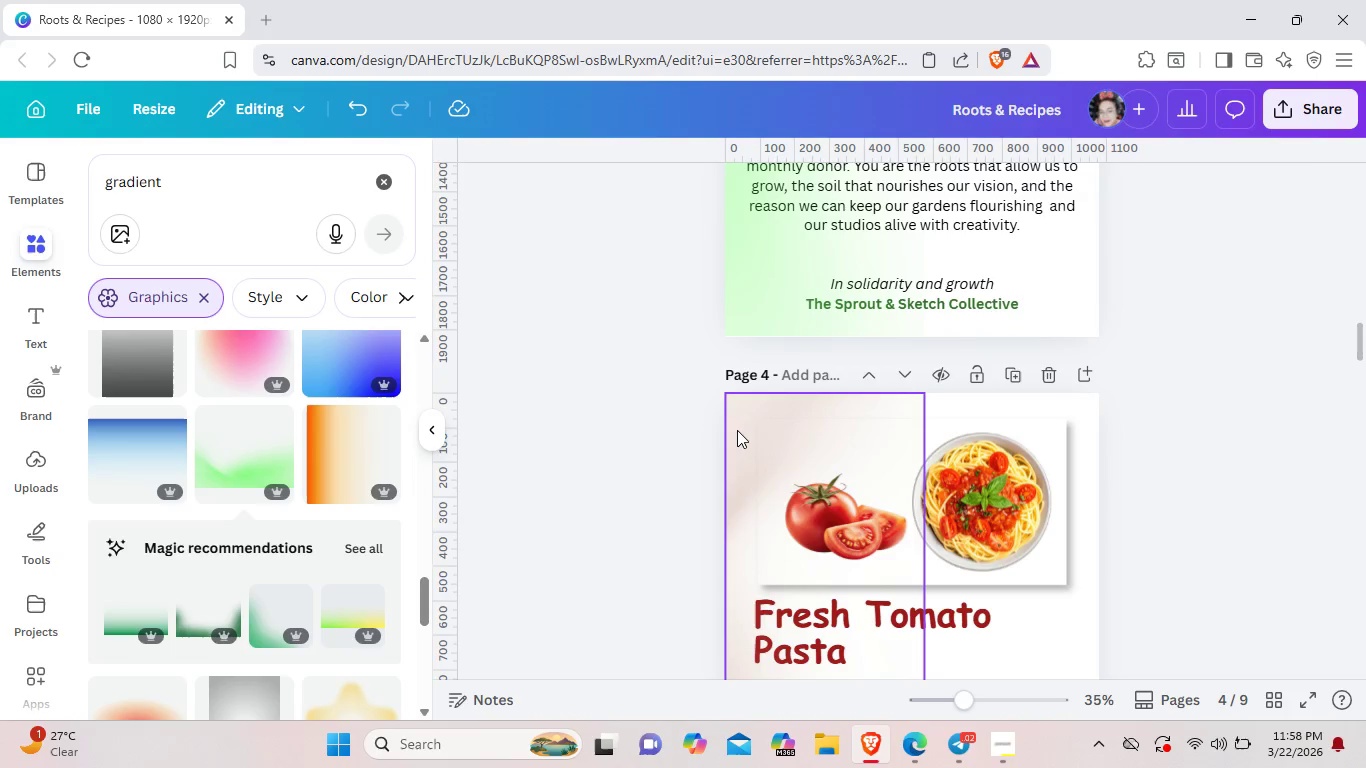 
left_click([737, 430])
 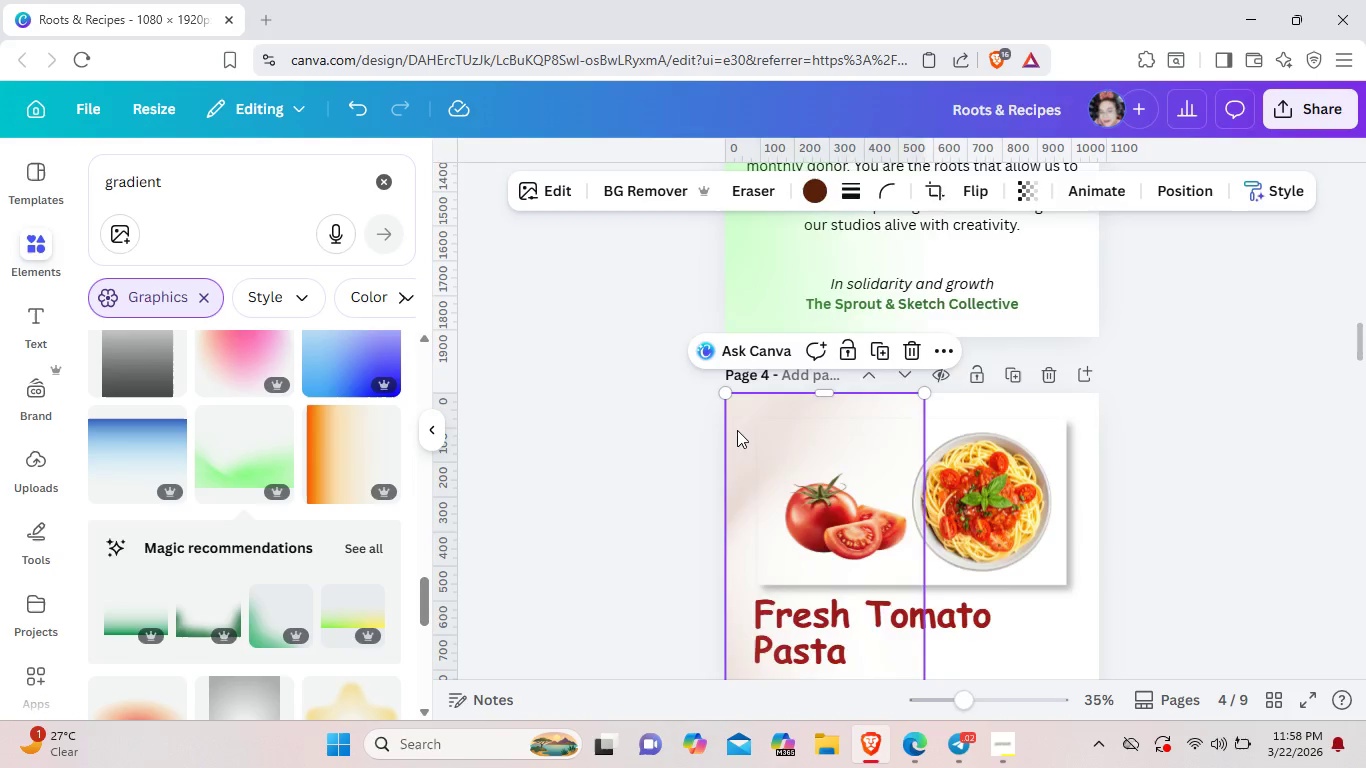 
right_click([737, 430])
 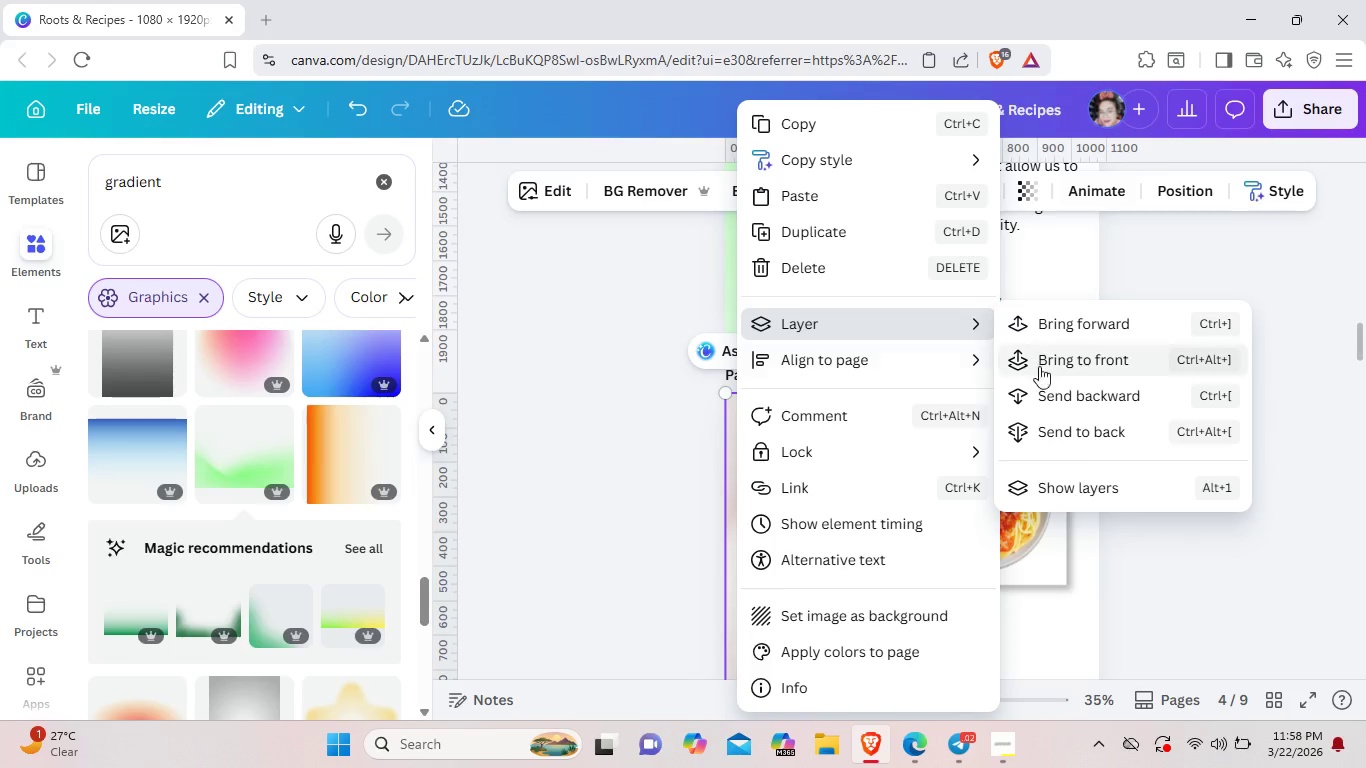 
left_click([1045, 392])
 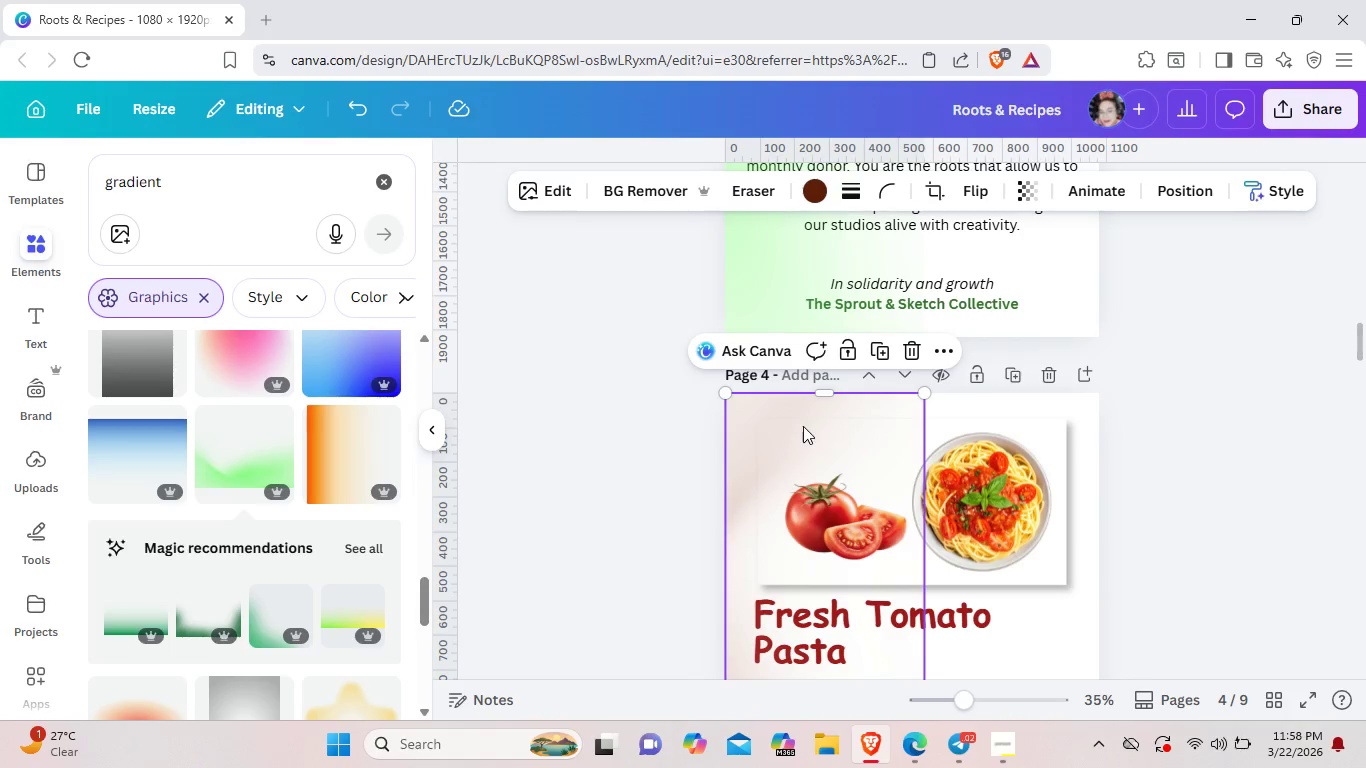 
right_click([801, 426])
 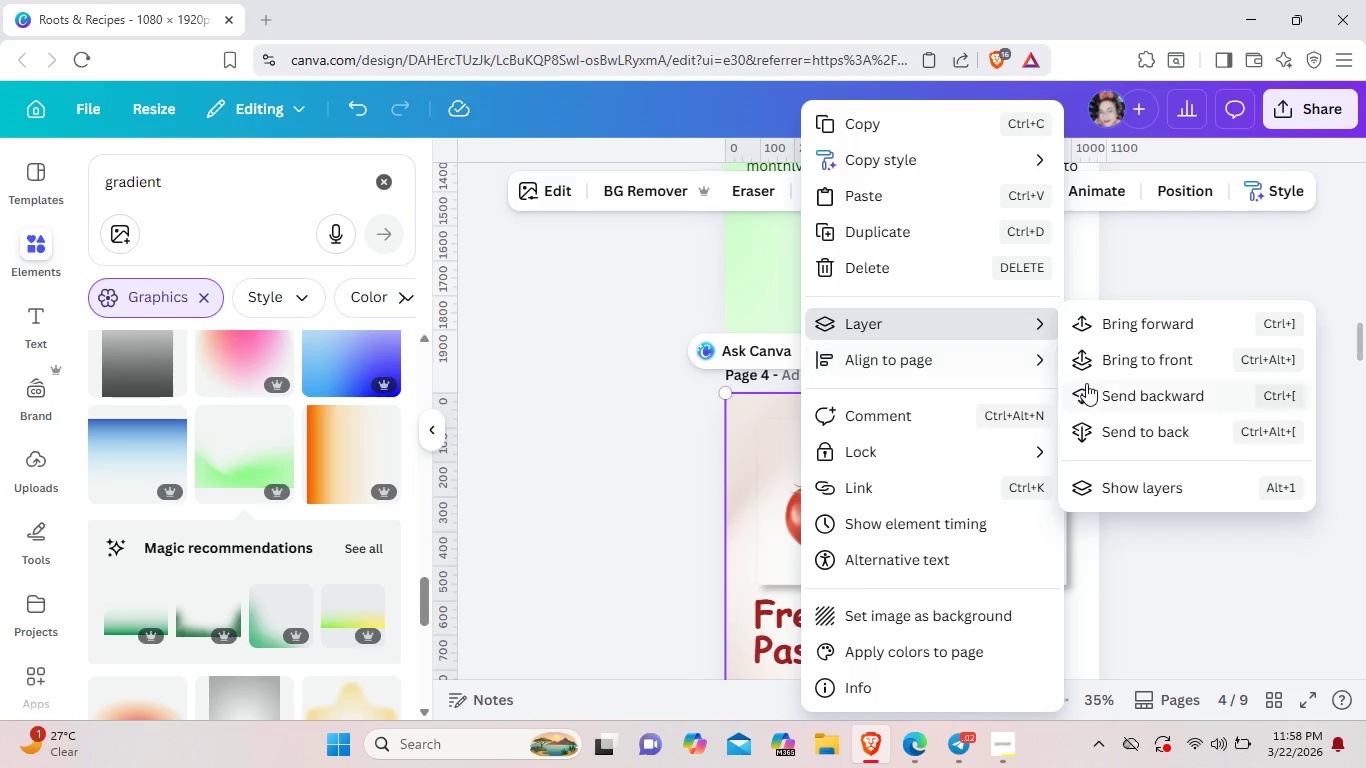 
left_click([1107, 395])
 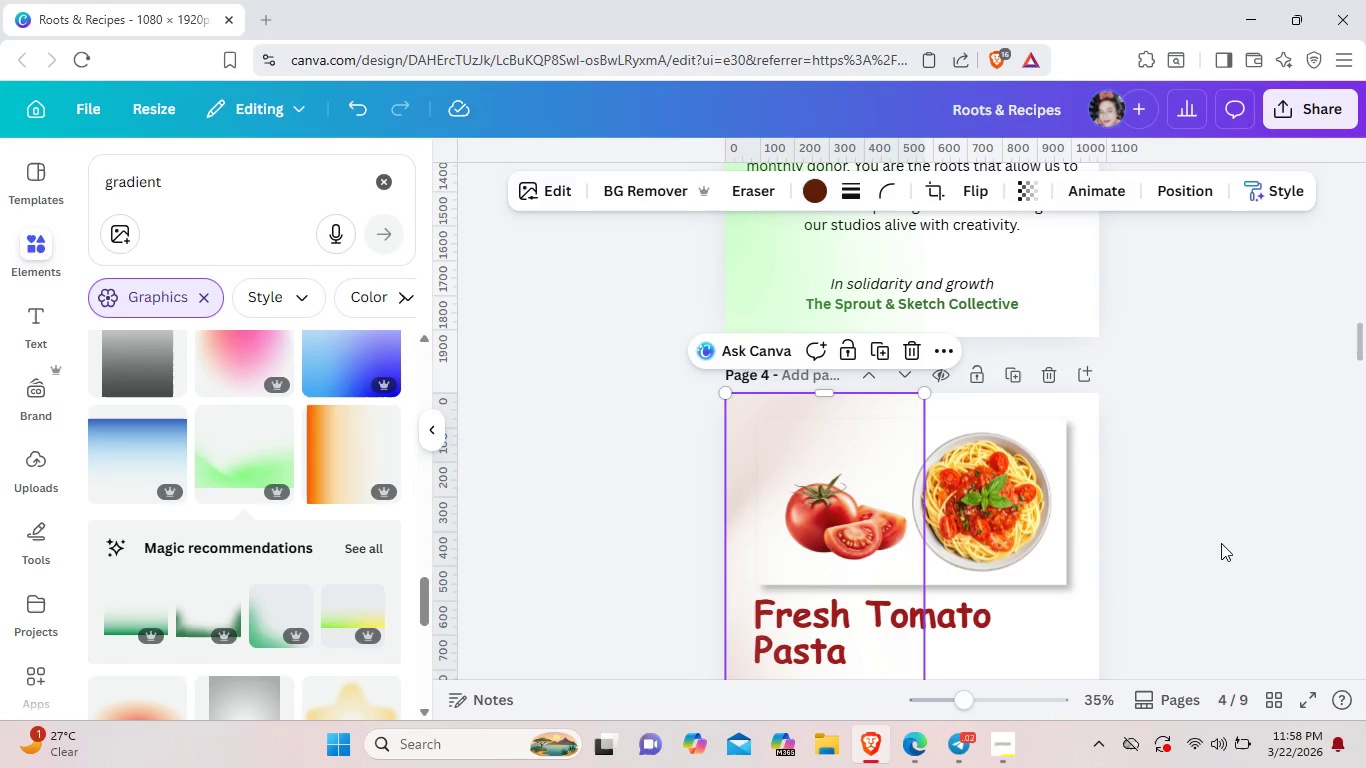 
left_click([1225, 553])
 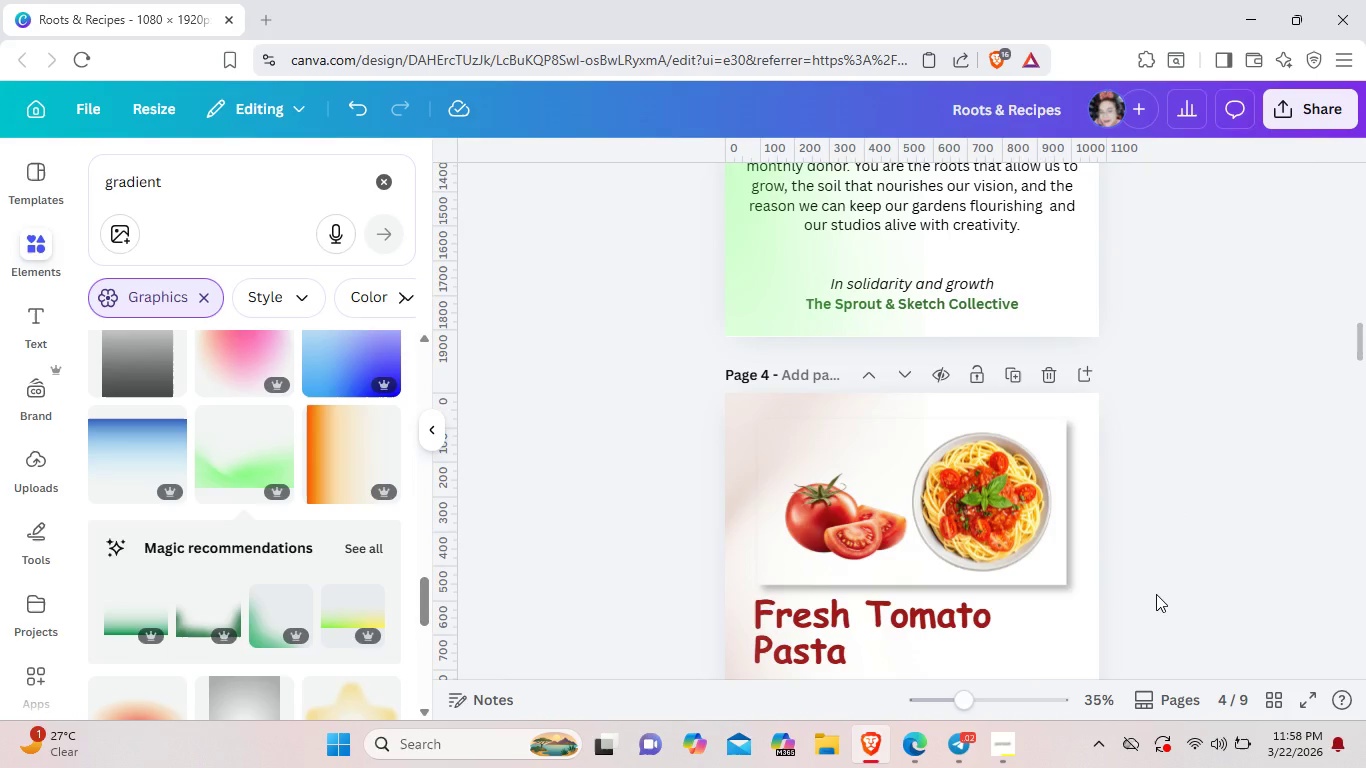 
left_click([1156, 594])
 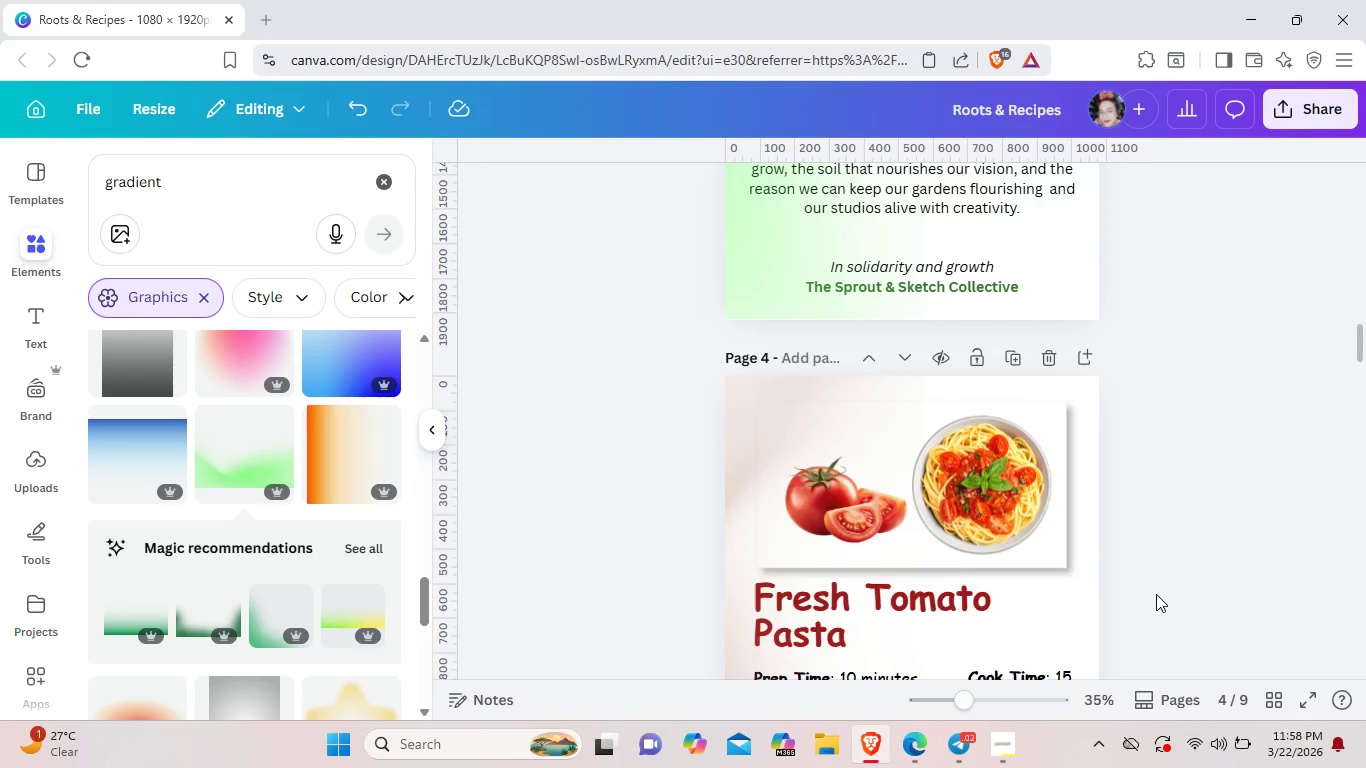 
scroll: coordinate [1156, 594], scroll_direction: down, amount: 2.0
 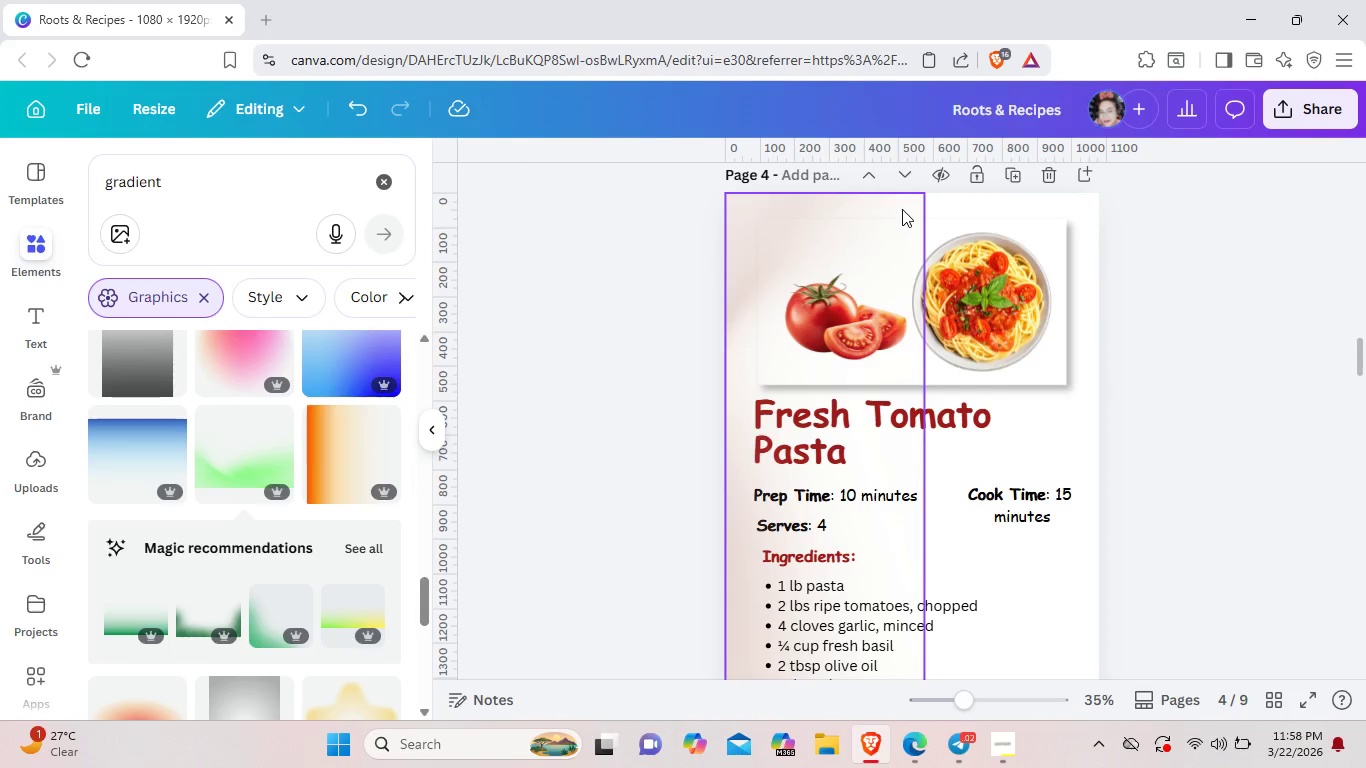 
wait(10.08)
 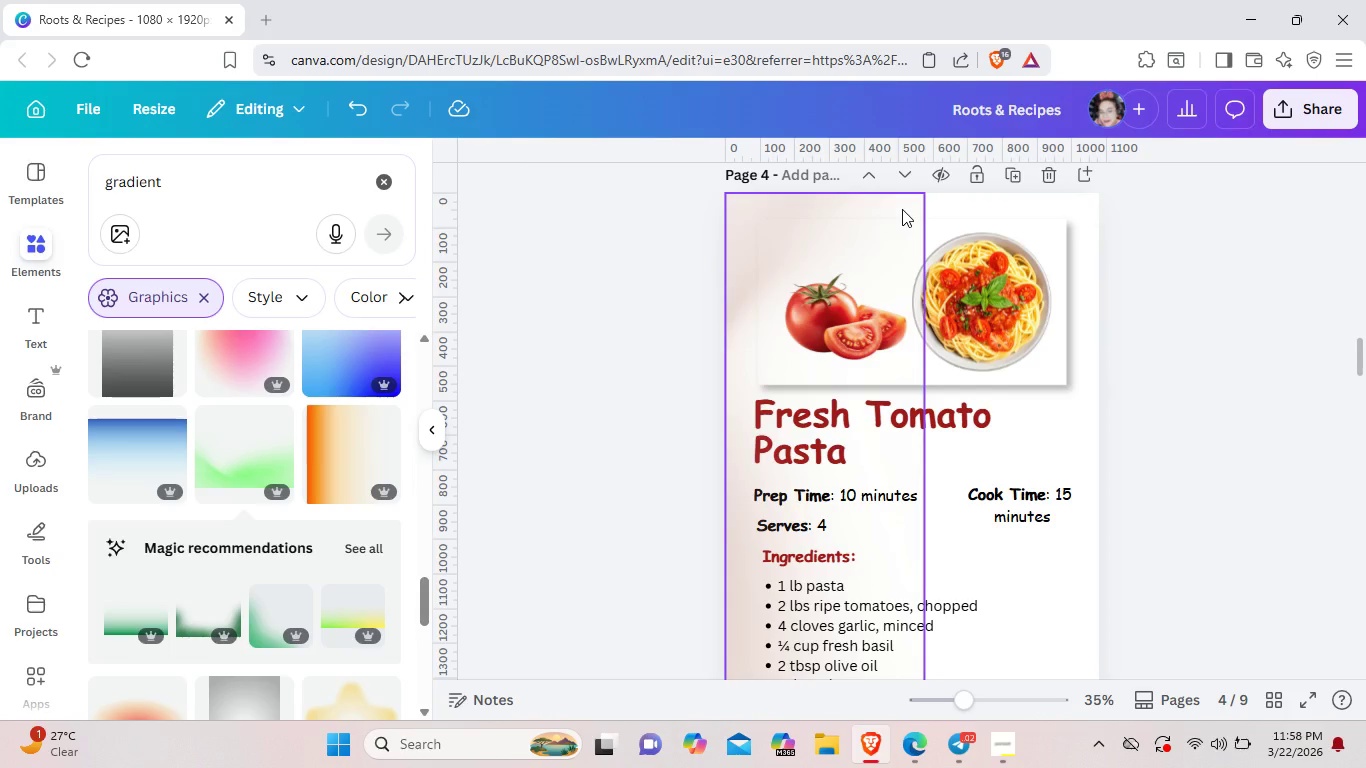 
left_click_drag(start_coordinate=[1058, 416], to_coordinate=[868, 290])
 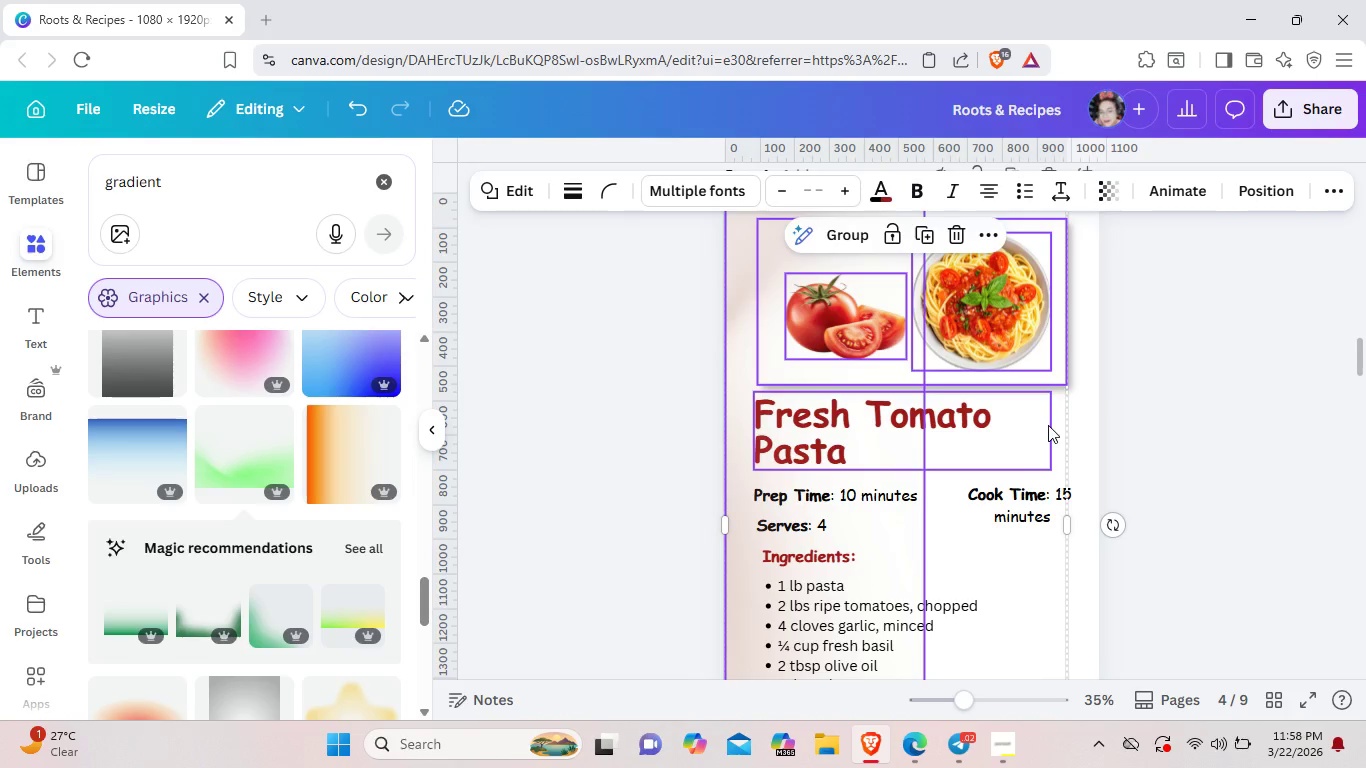 
left_click([1048, 425])
 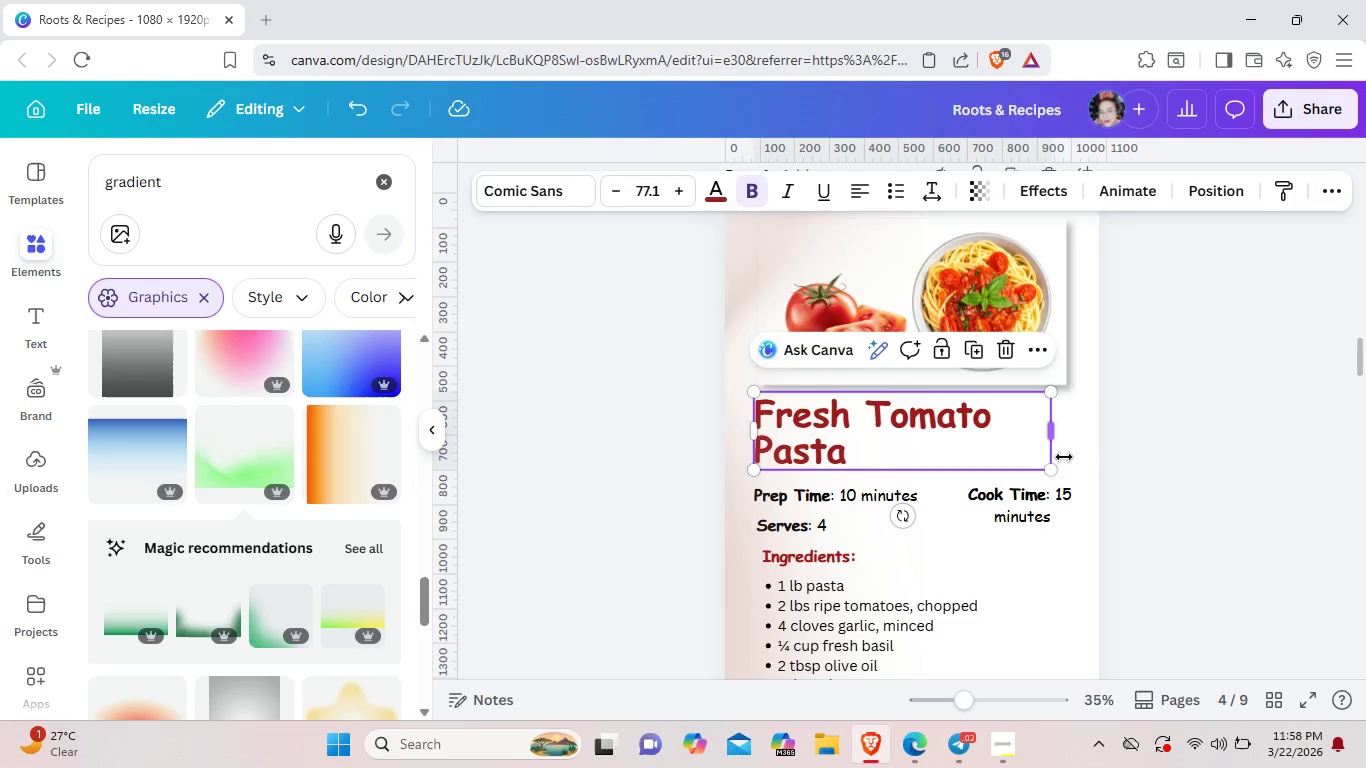 
left_click([1077, 451])
 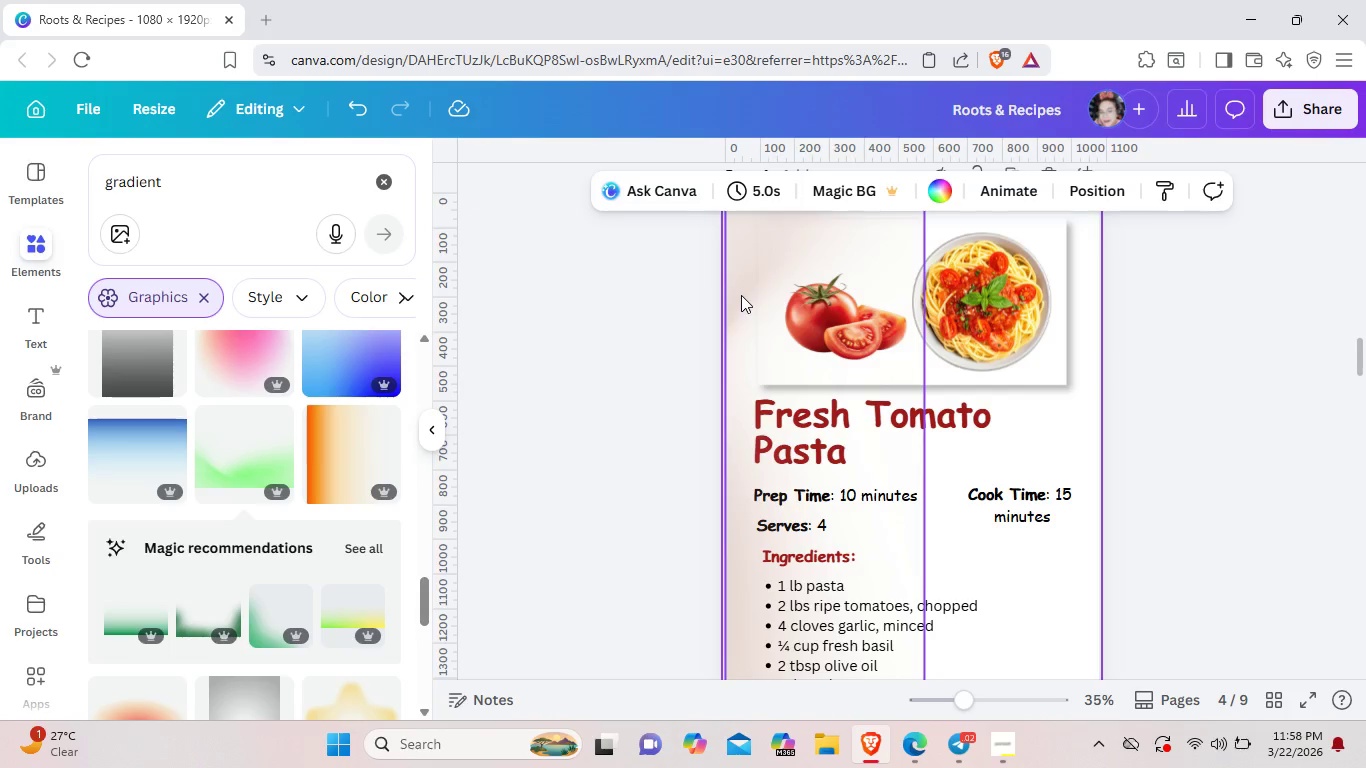 
left_click_drag(start_coordinate=[741, 295], to_coordinate=[932, 627])
 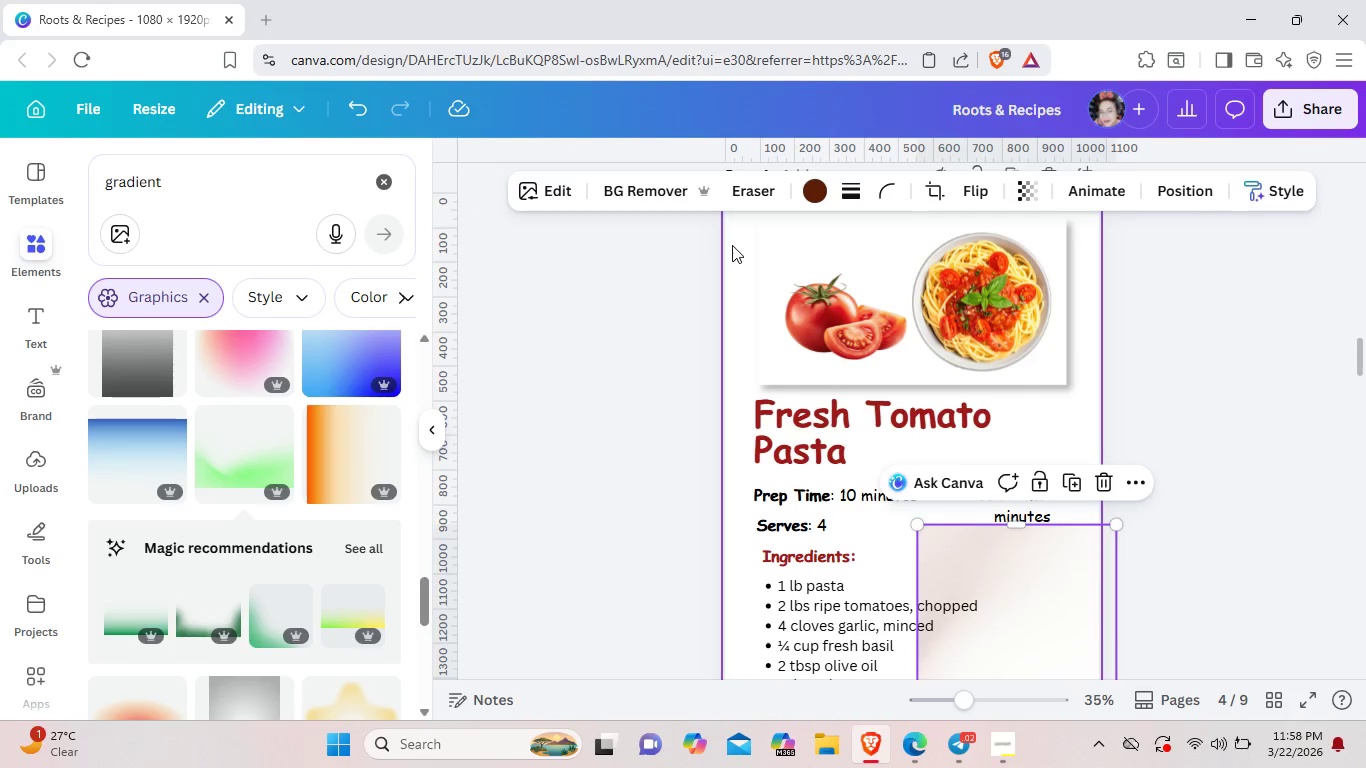 
left_click_drag(start_coordinate=[732, 245], to_coordinate=[1014, 346])
 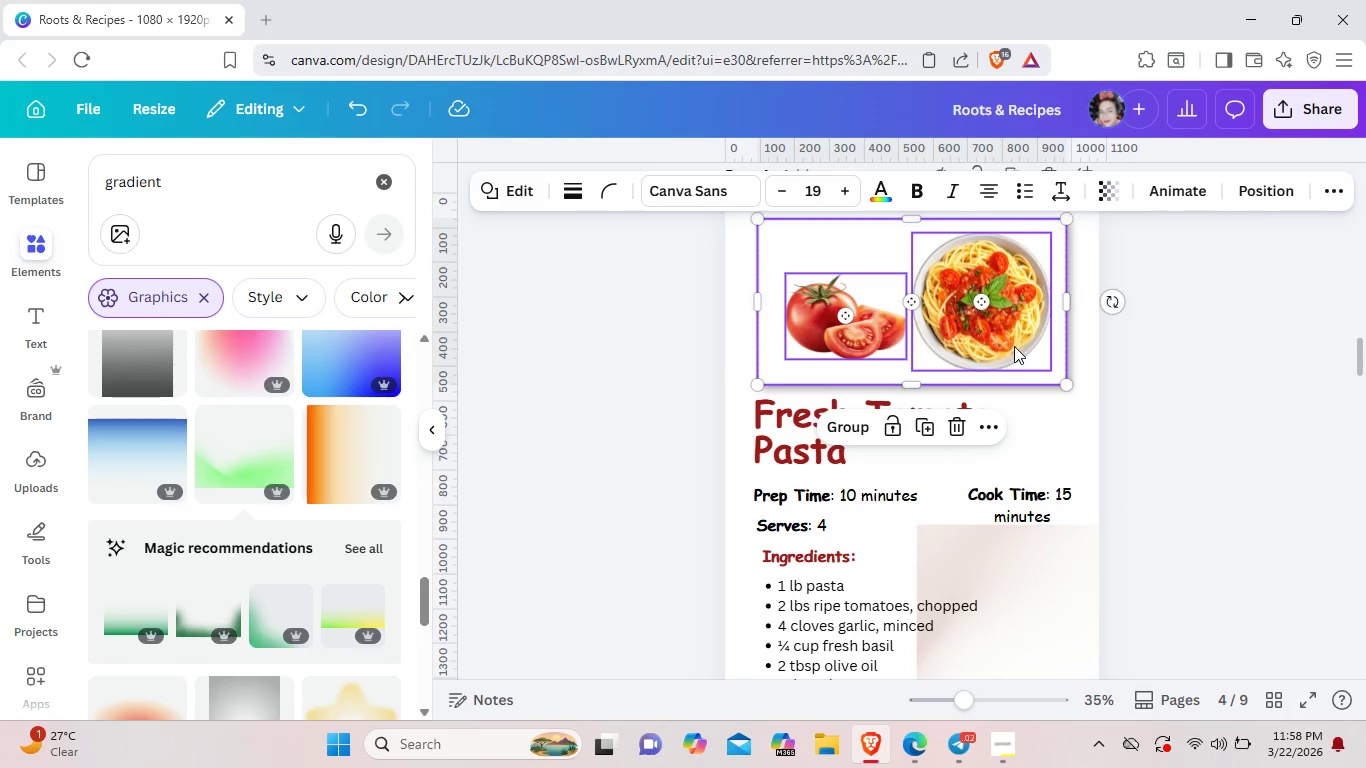 
right_click([1014, 346])
 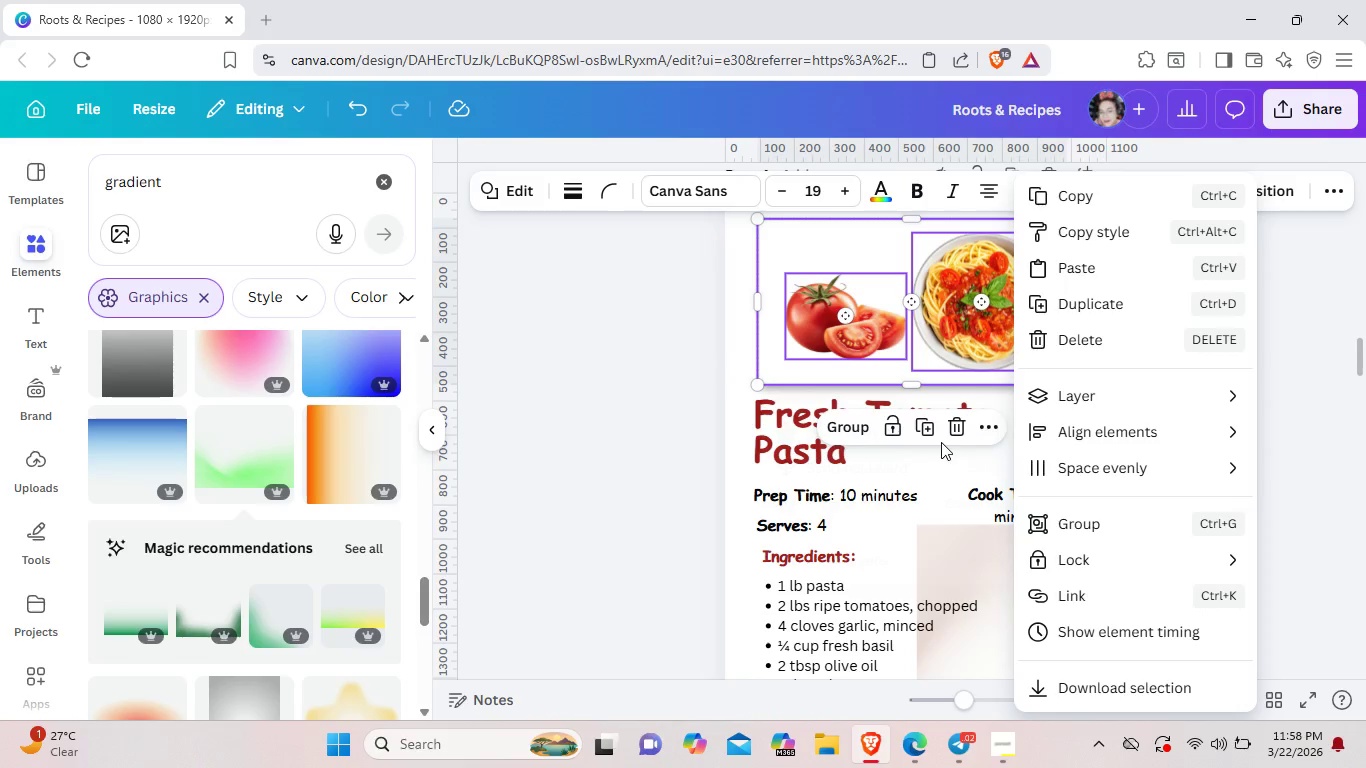 
mouse_move([1004, 404])
 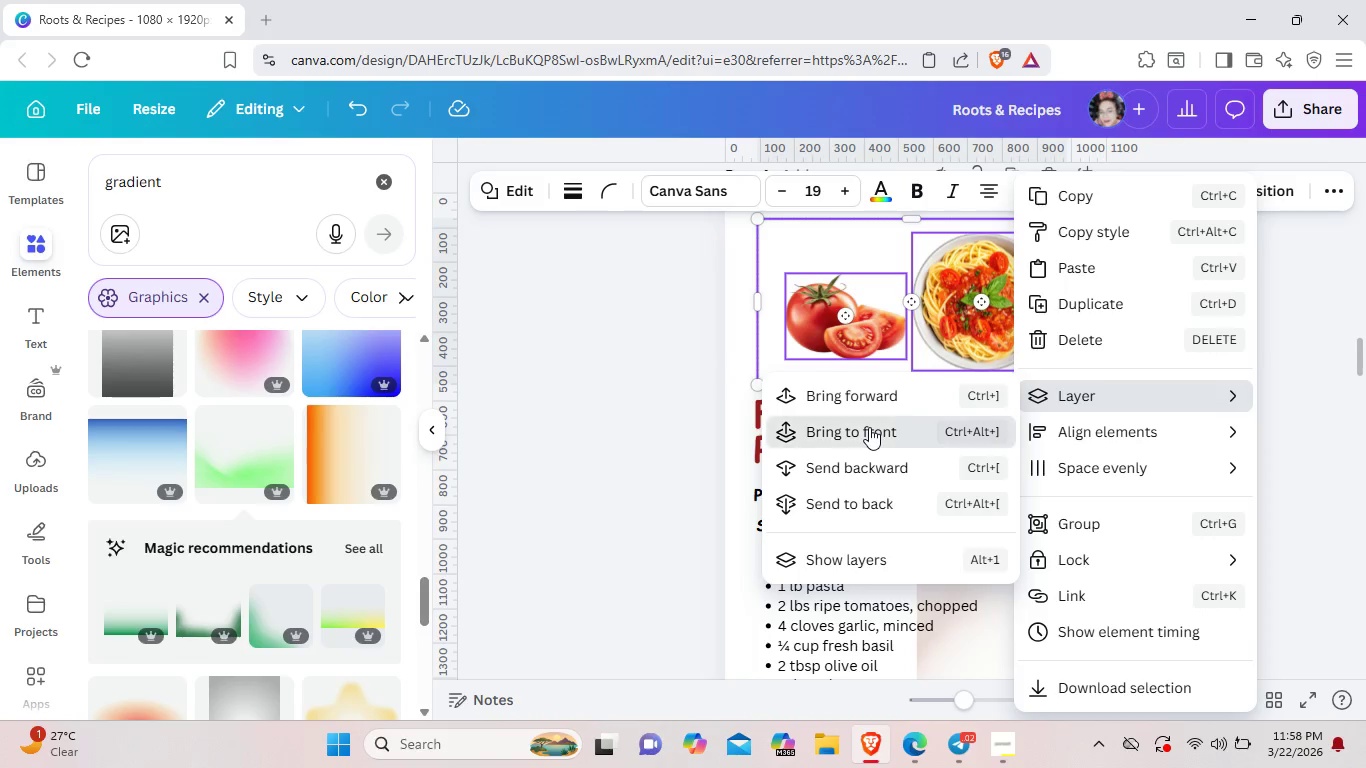 
left_click([869, 427])
 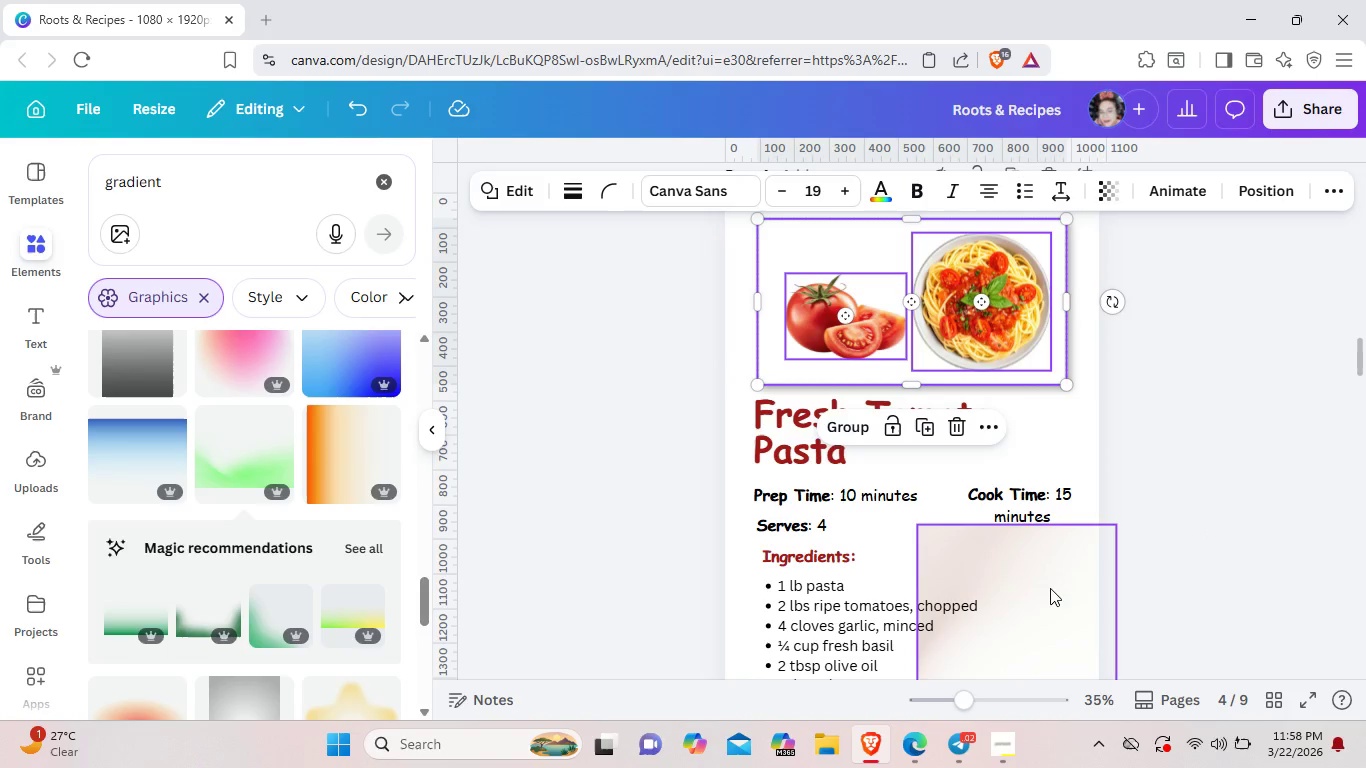 
left_click_drag(start_coordinate=[1048, 600], to_coordinate=[858, 273])
 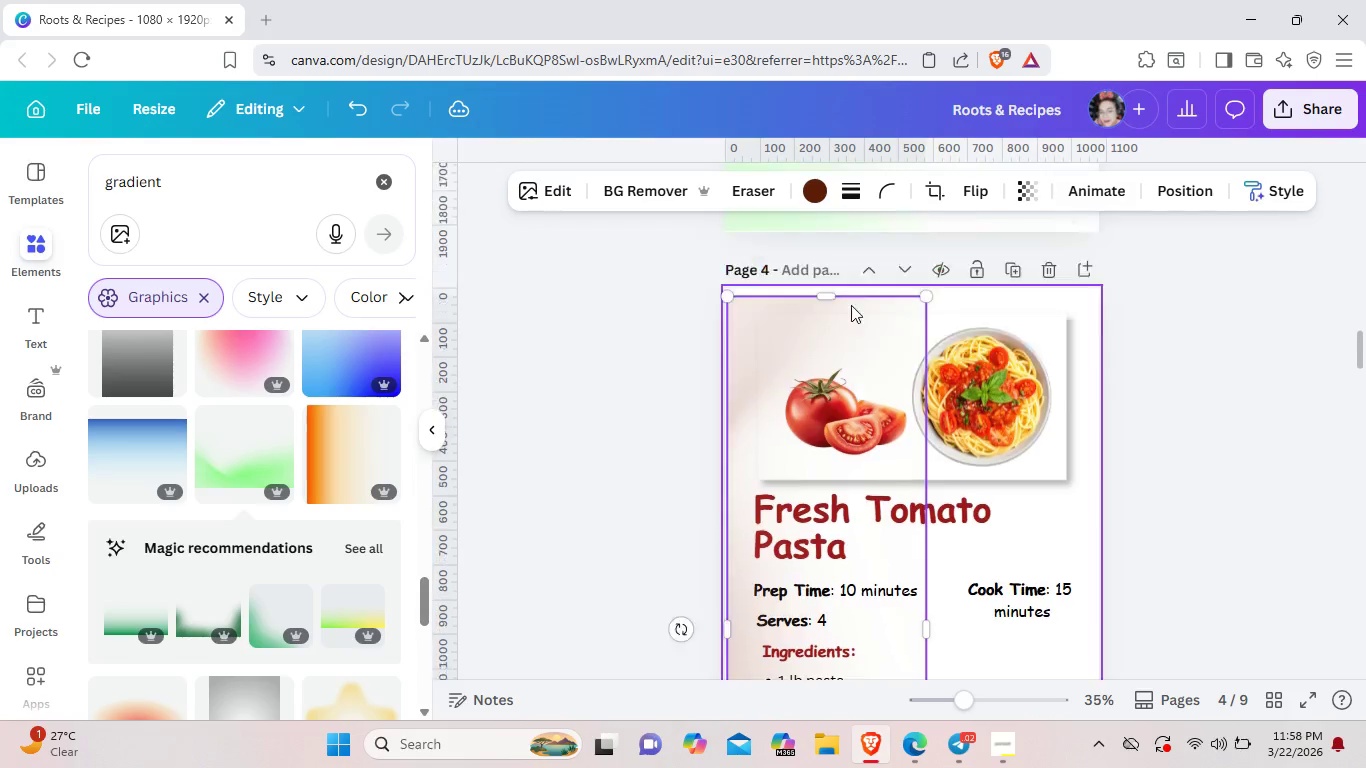 
scroll: coordinate [856, 281], scroll_direction: up, amount: 2.0
 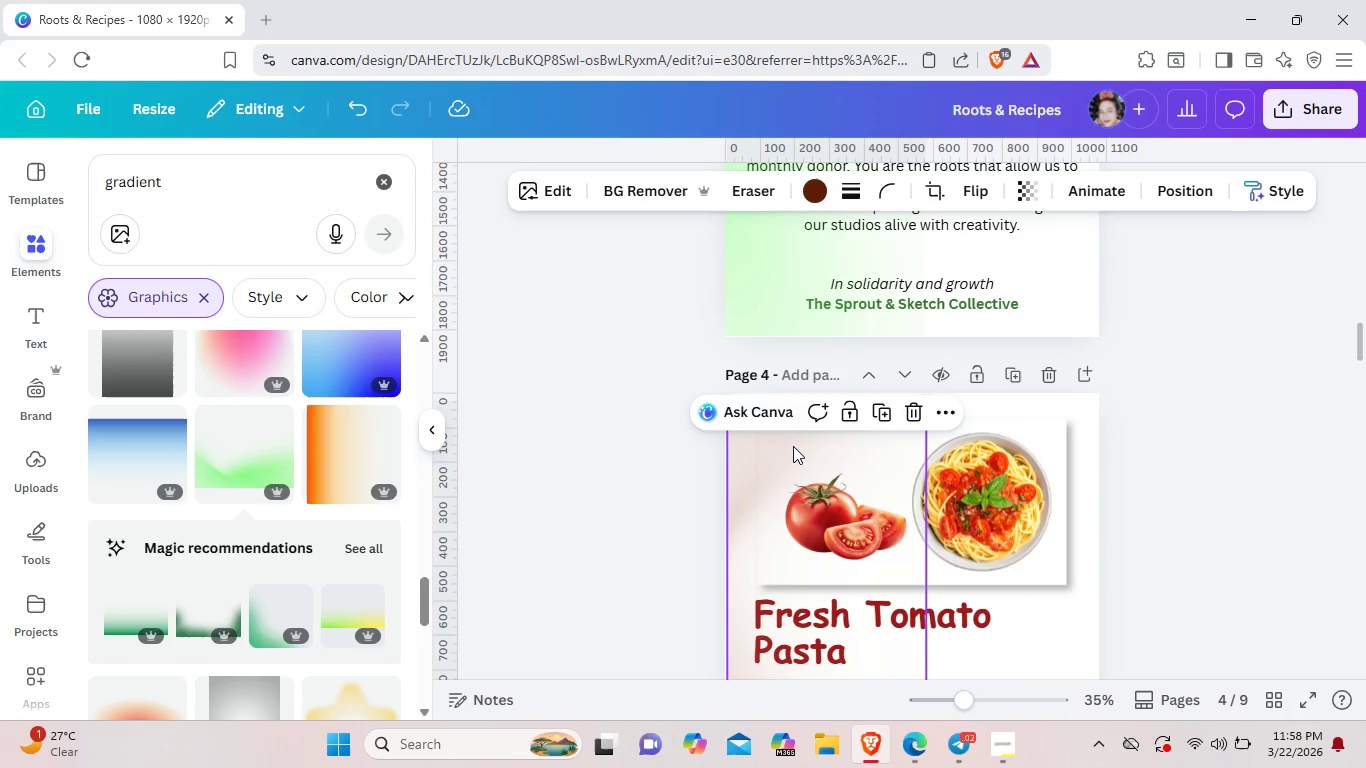 
right_click([793, 446])
 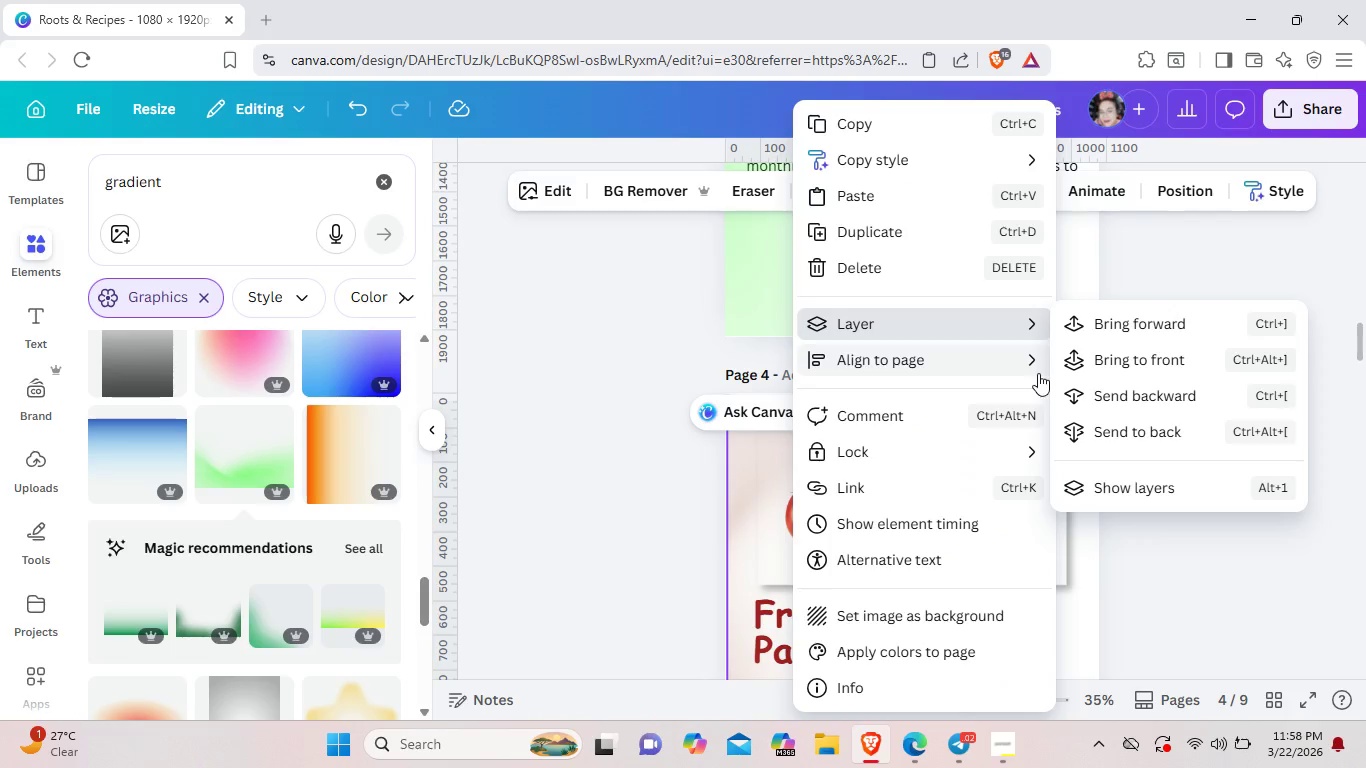 
left_click([1101, 404])
 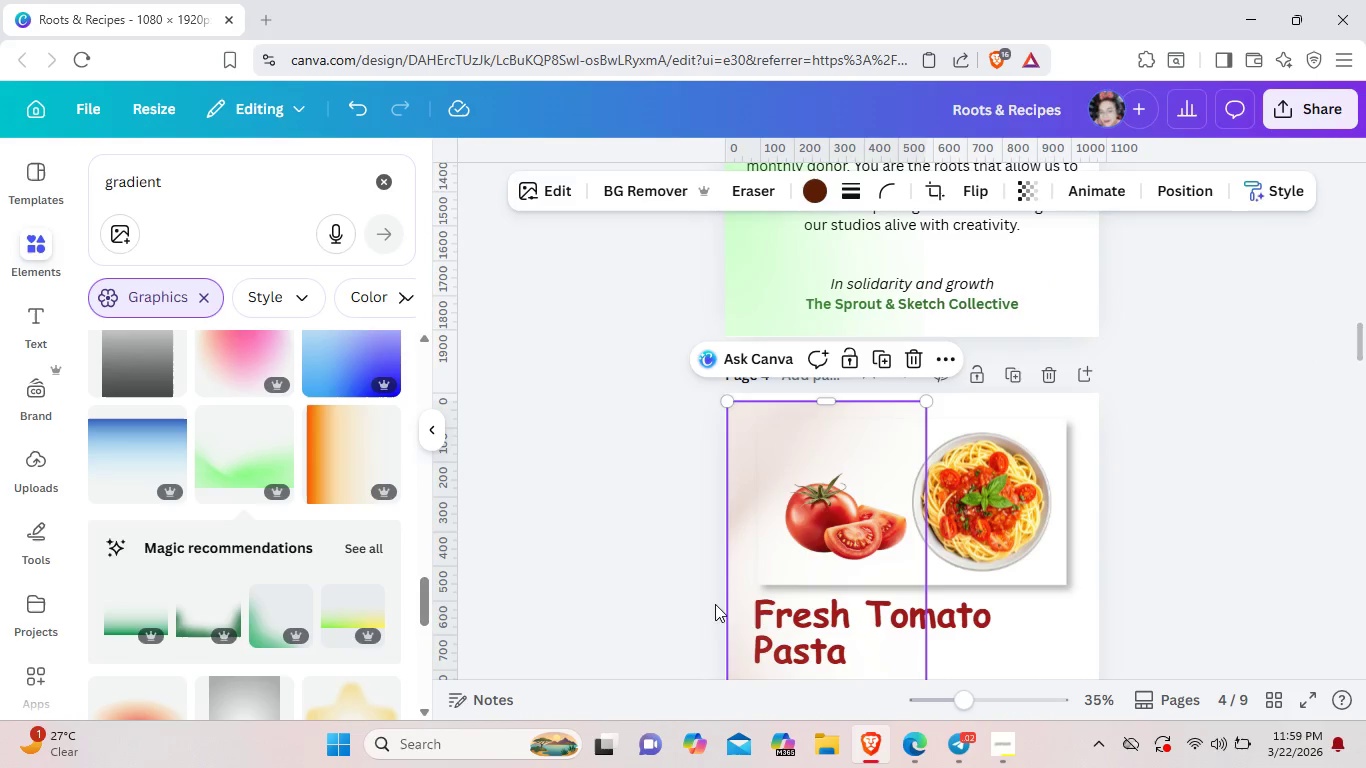 
right_click([740, 621])
 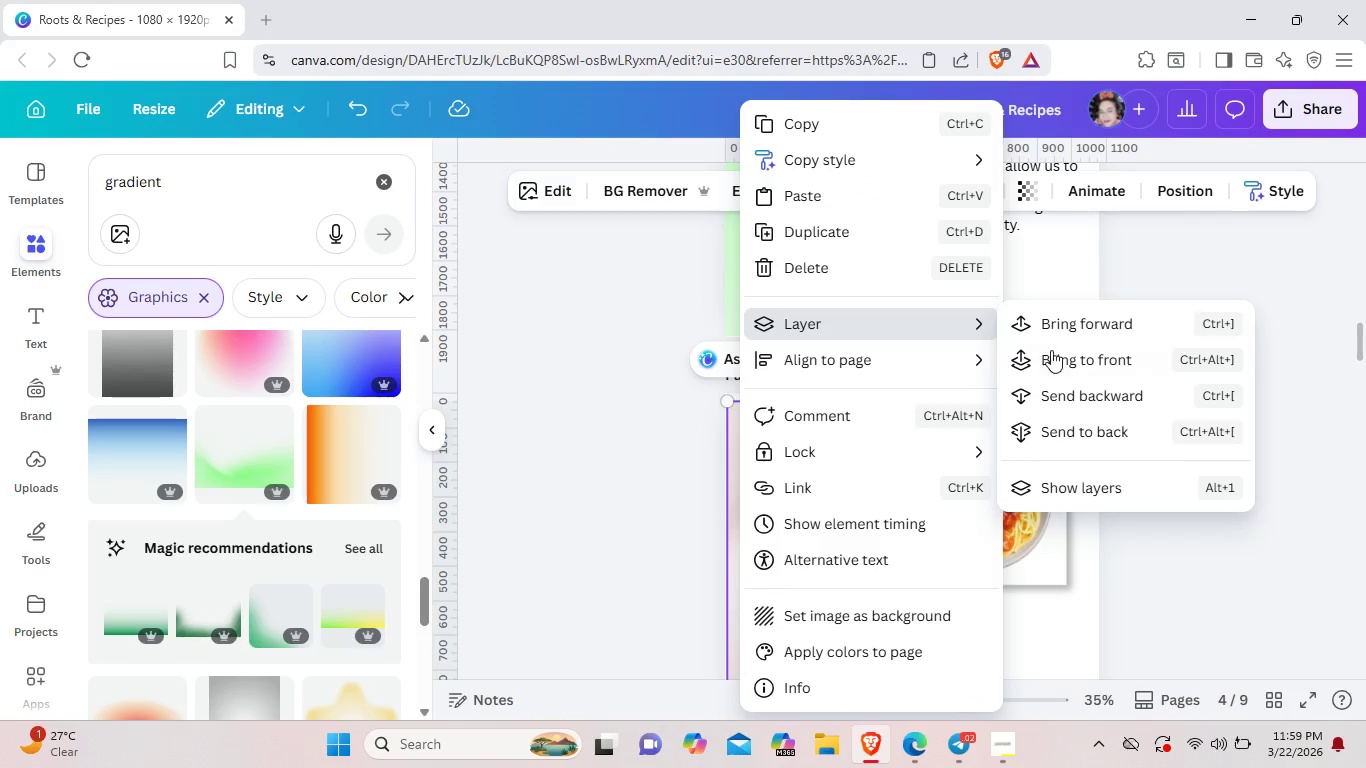 
left_click([1053, 392])
 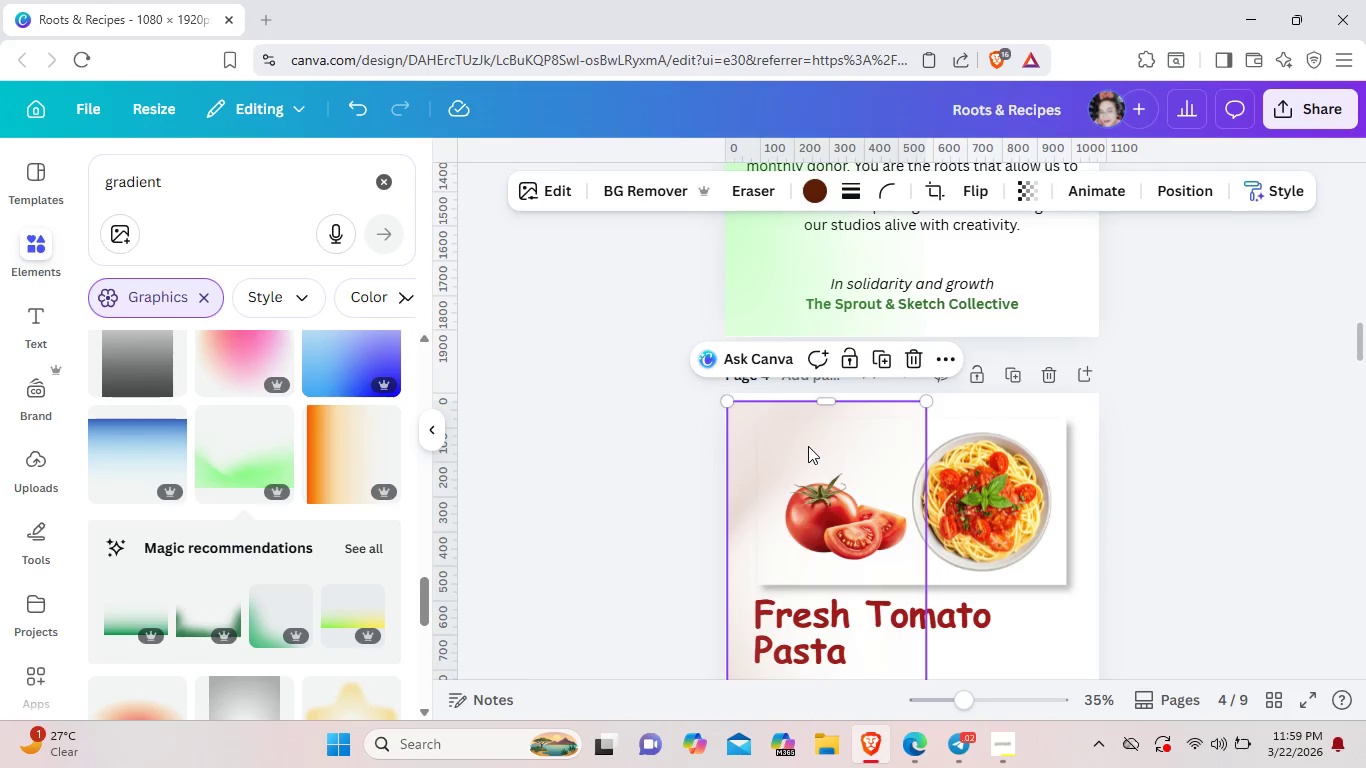 
right_click([803, 446])
 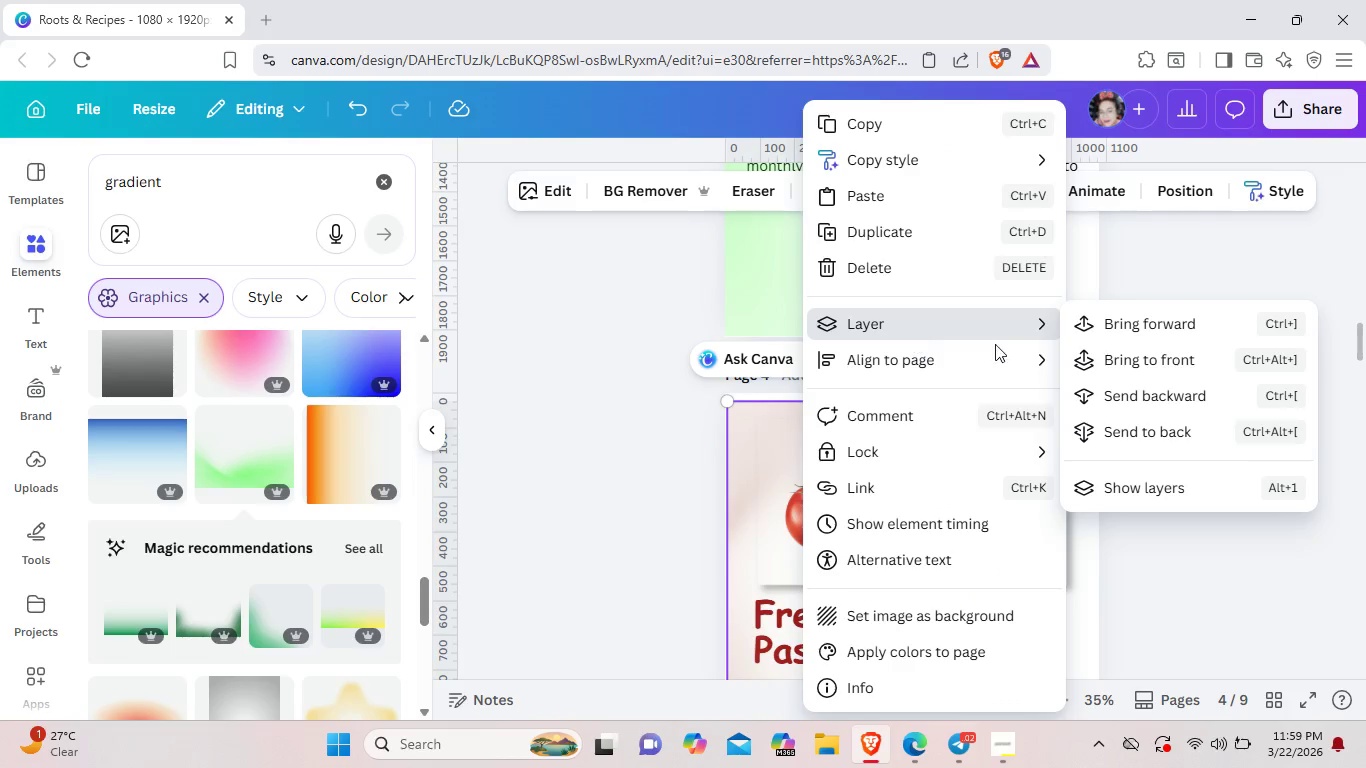 
left_click([1095, 396])
 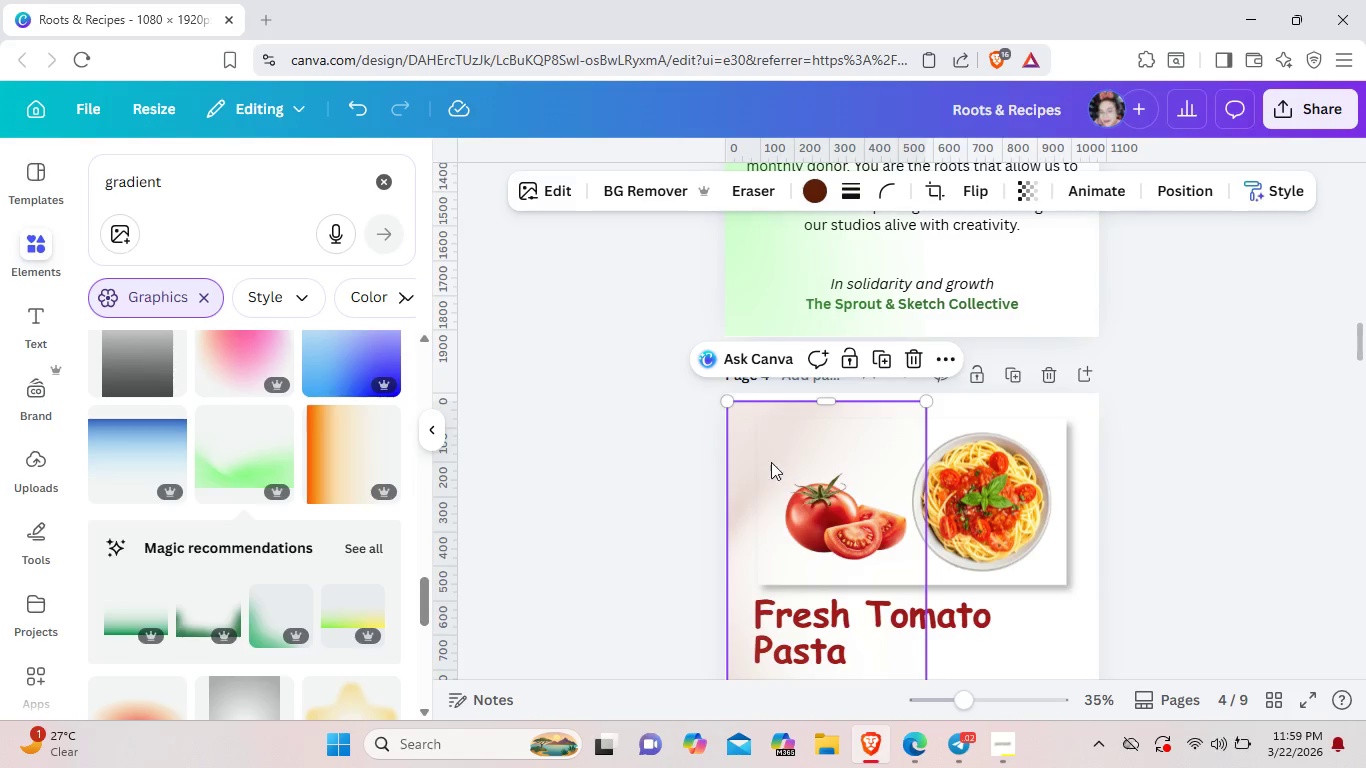 
left_click_drag(start_coordinate=[748, 467], to_coordinate=[746, 462])
 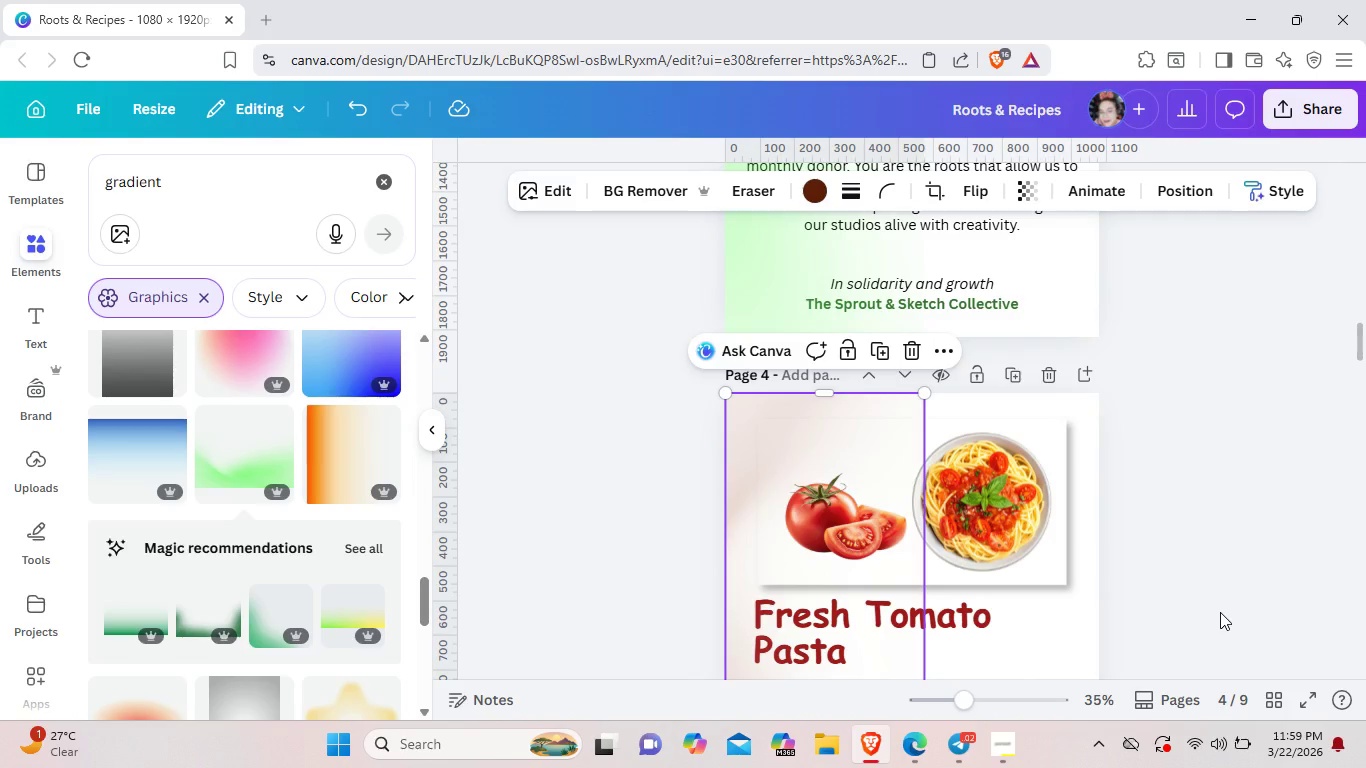 
left_click([1220, 612])
 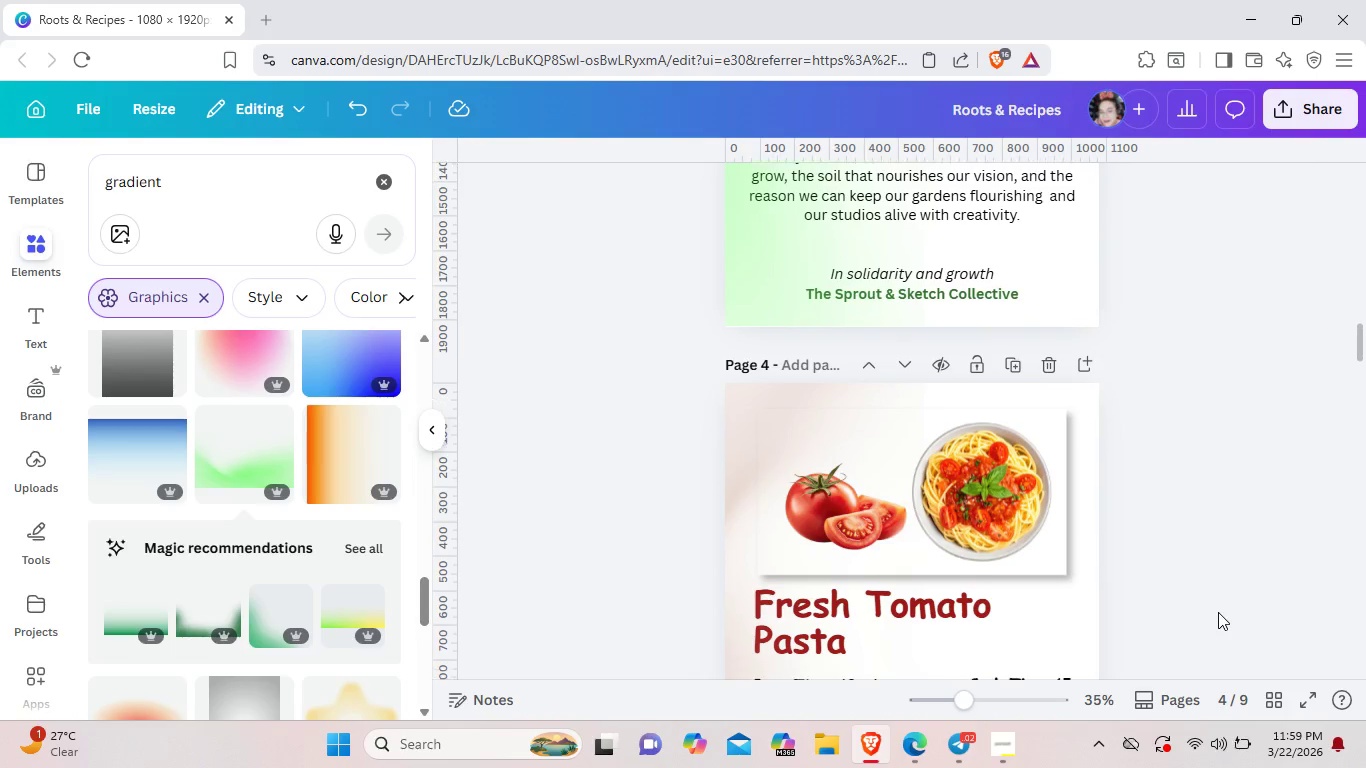 
scroll: coordinate [1218, 612], scroll_direction: down, amount: 2.0
 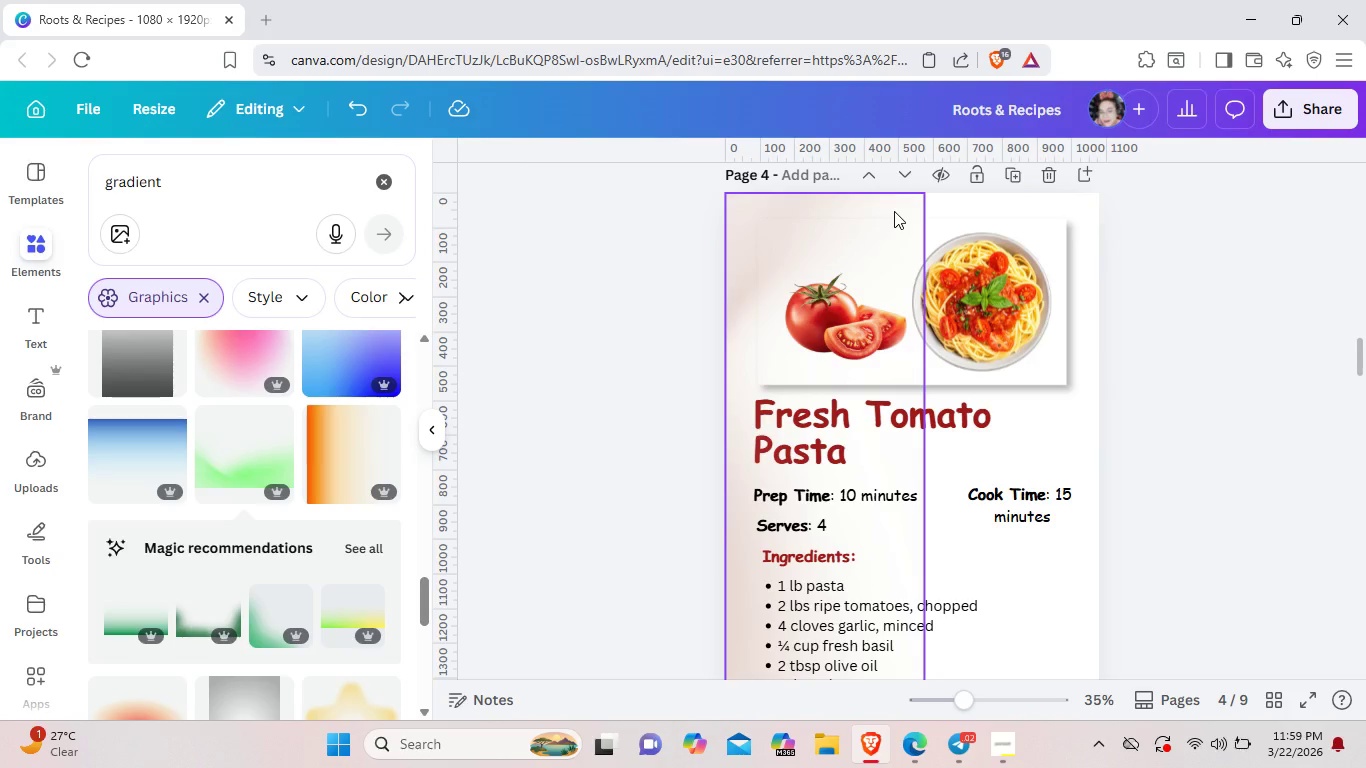 
wait(5.61)
 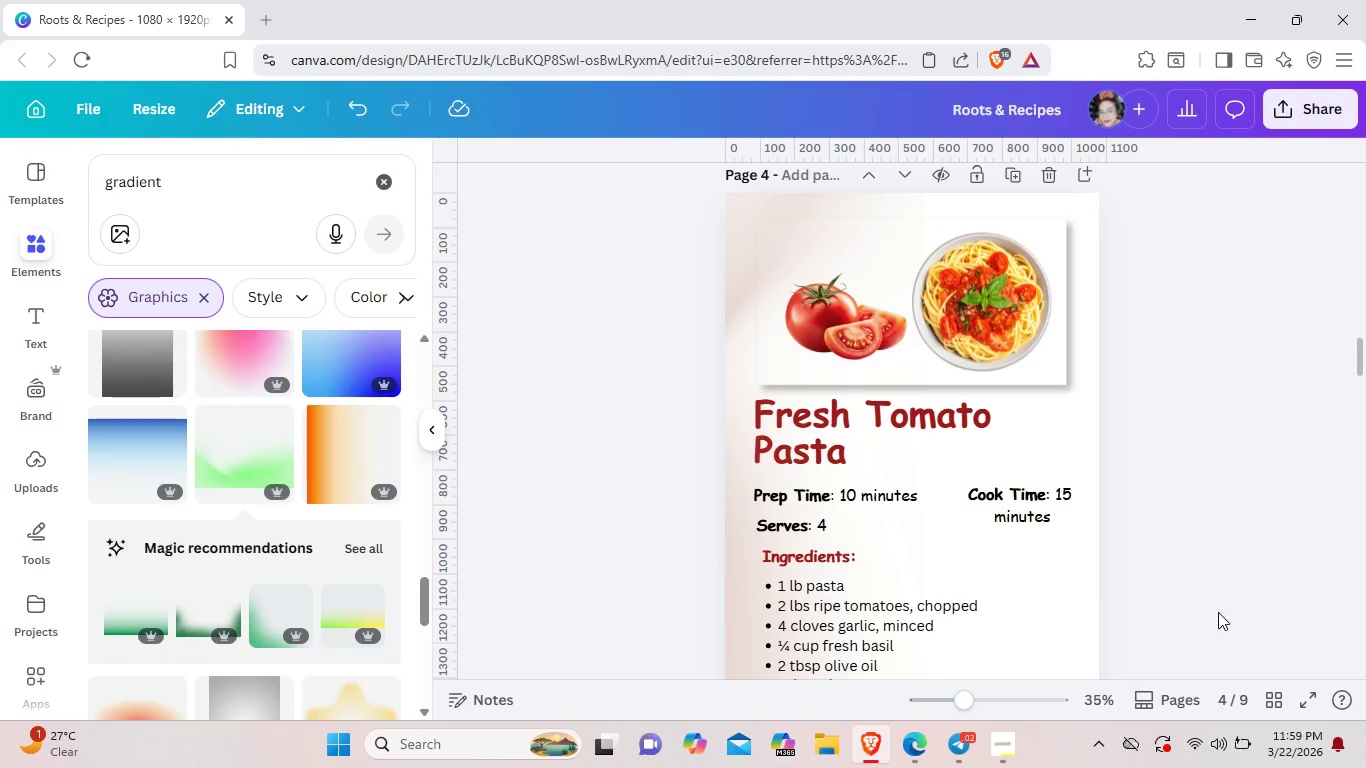 
left_click([951, 218])
 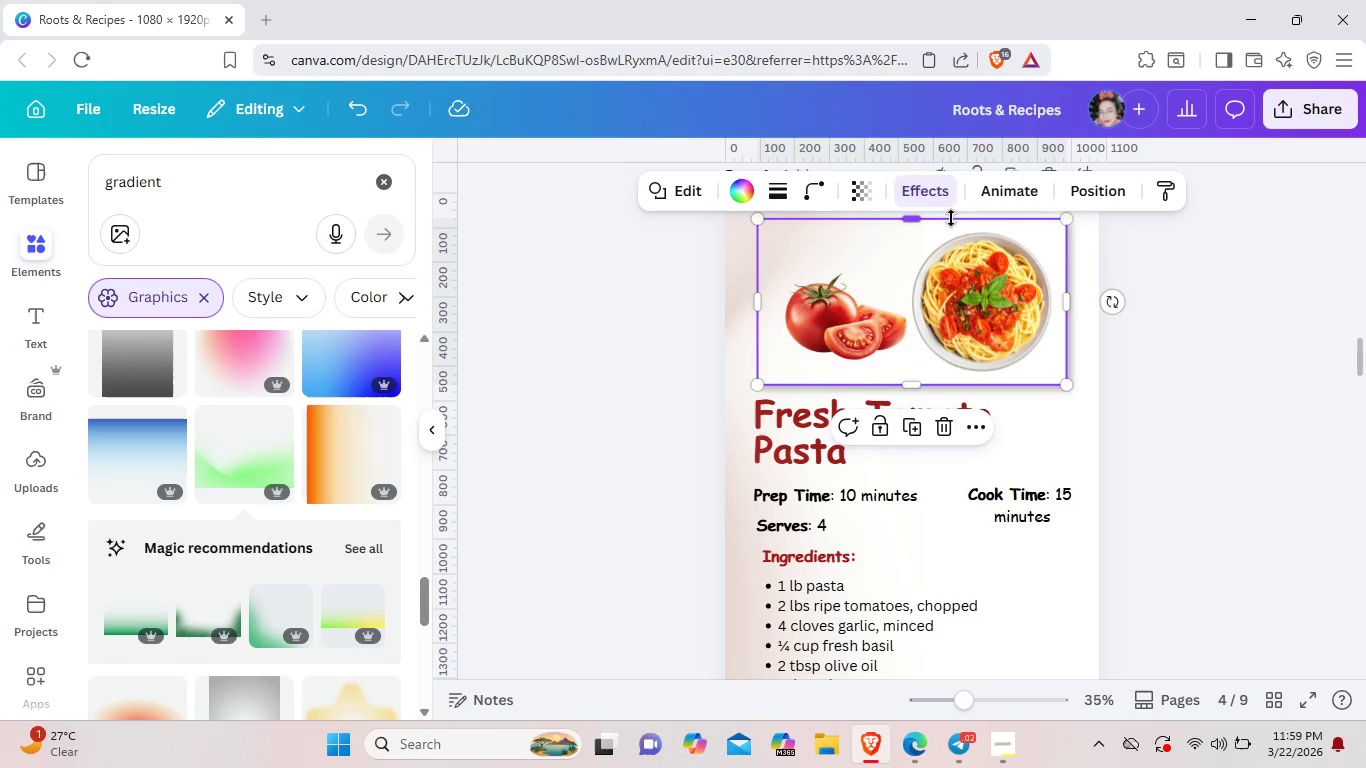 
right_click([951, 218])
 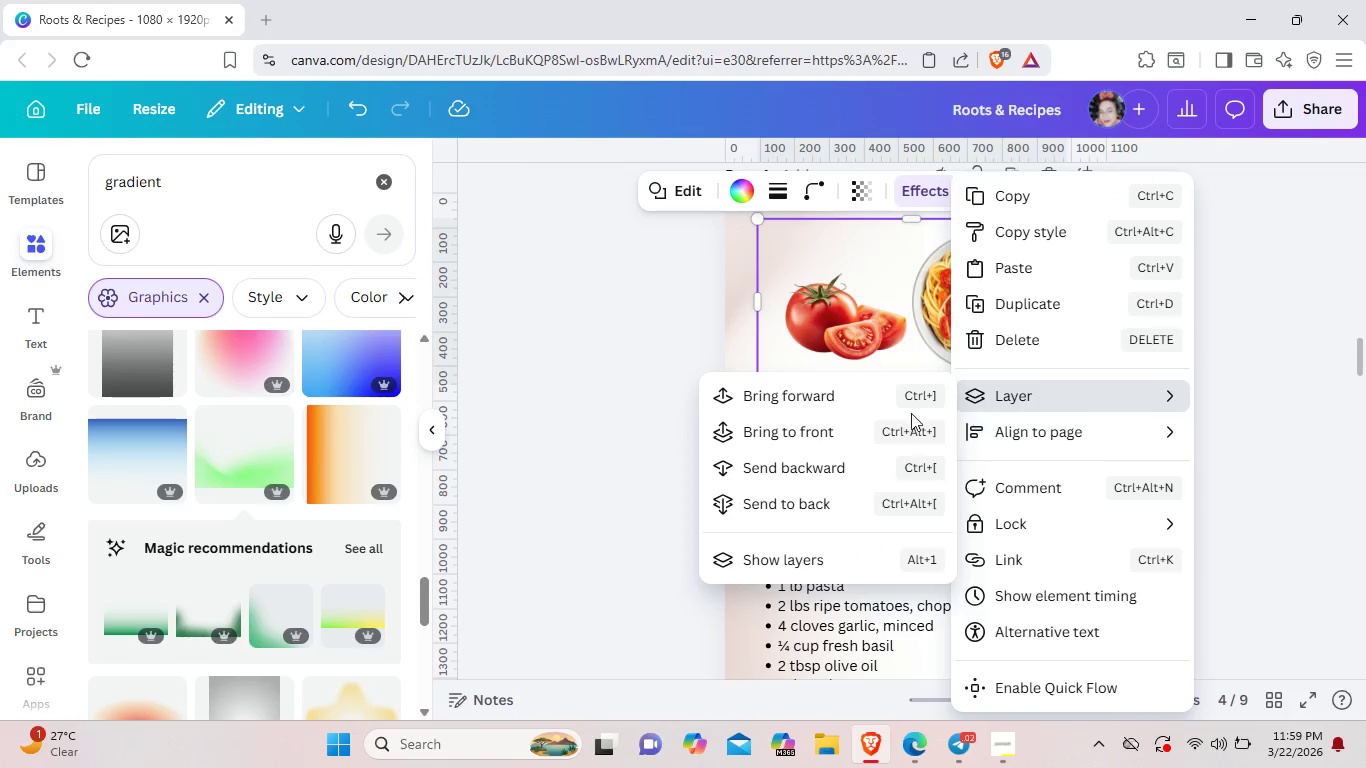 
left_click([829, 428])
 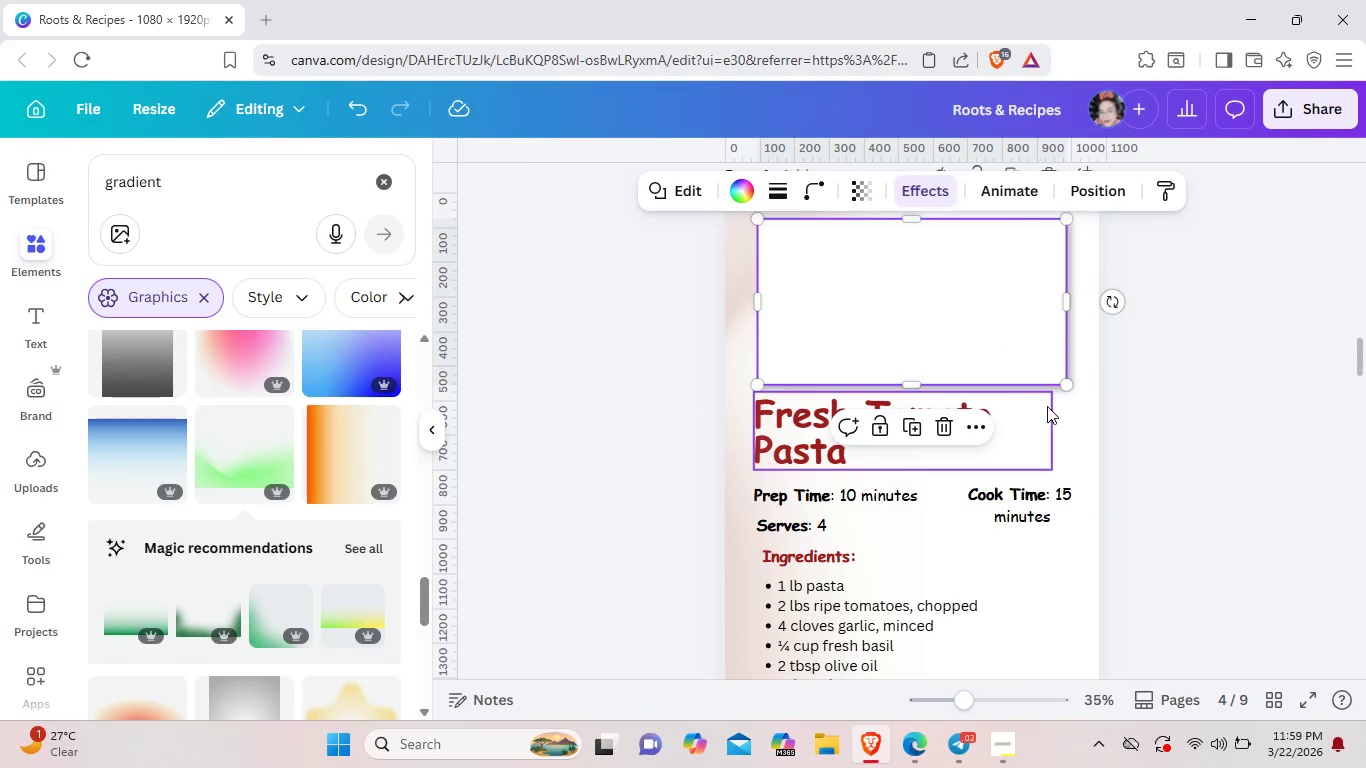 
right_click([956, 277])
 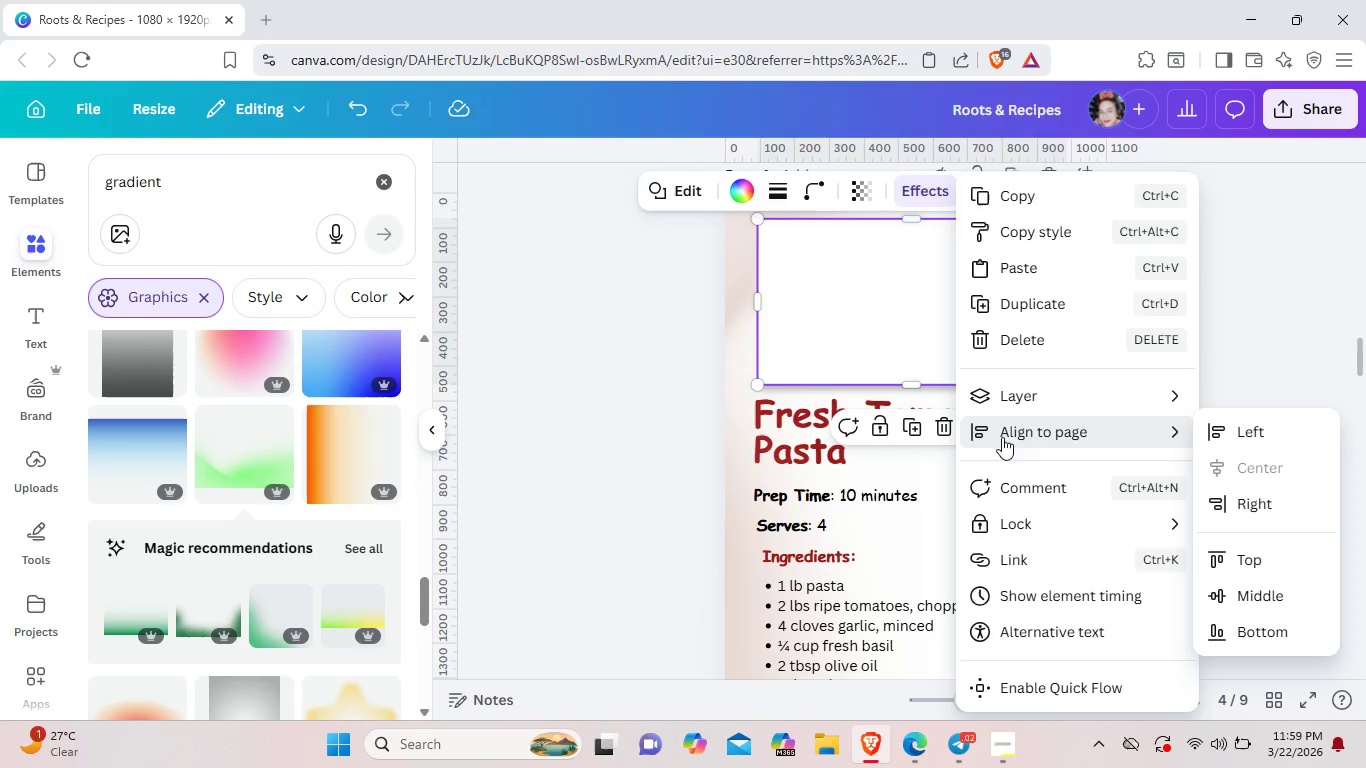 
wait(5.03)
 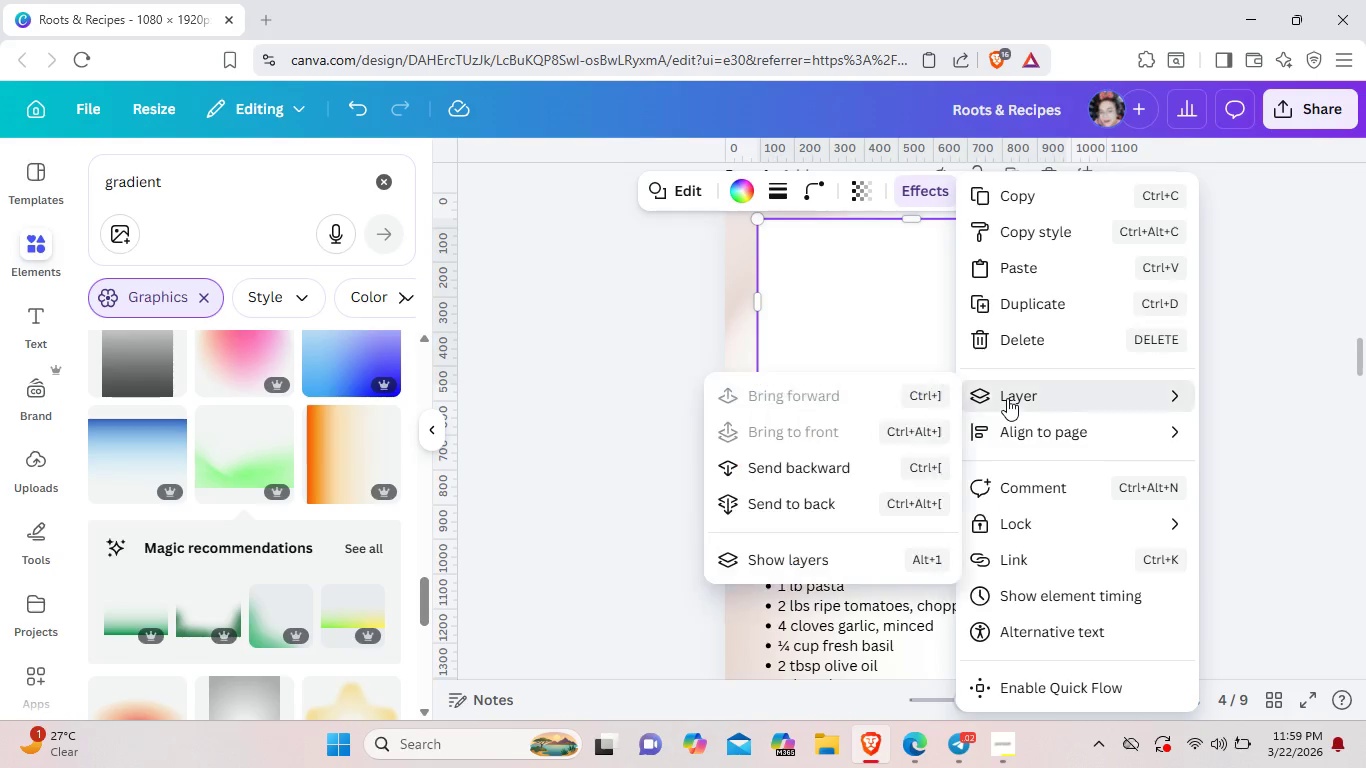 
left_click([1303, 336])
 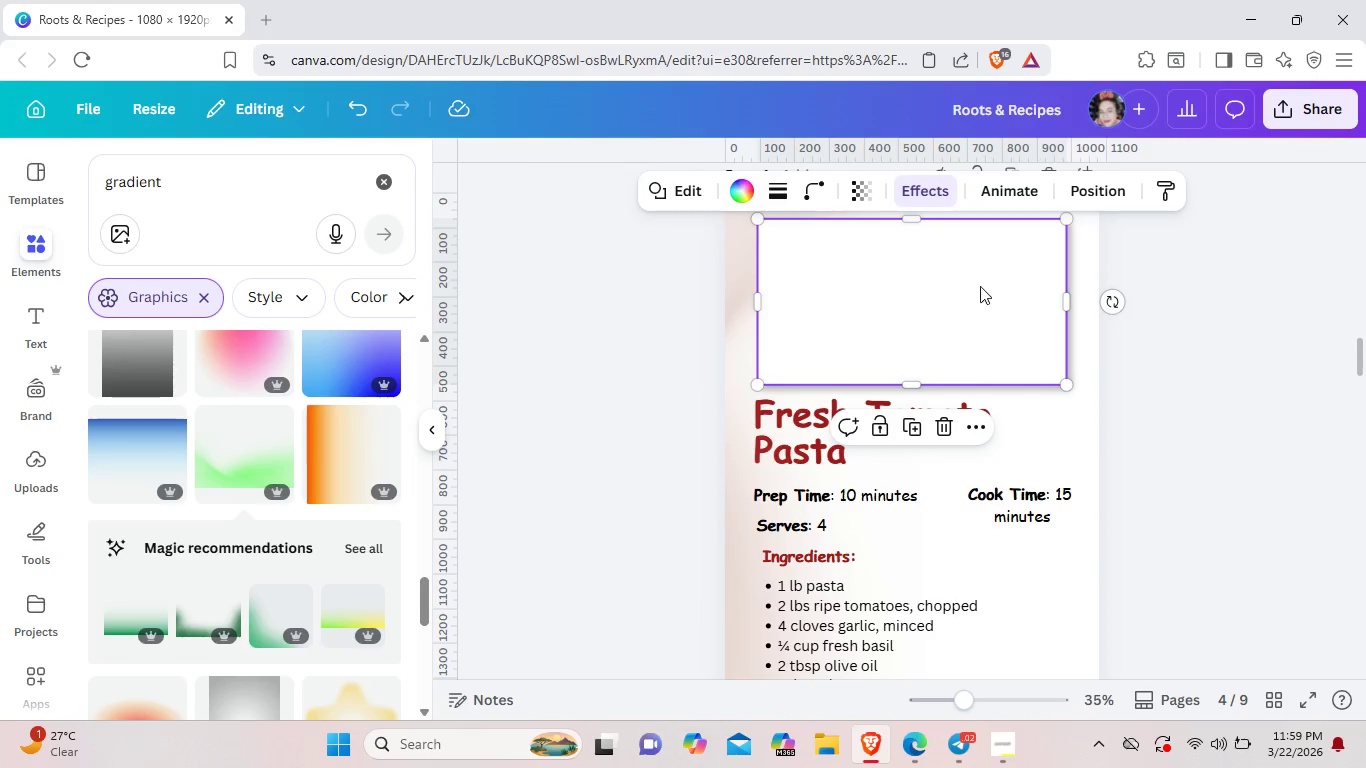 
left_click_drag(start_coordinate=[980, 286], to_coordinate=[965, 390])
 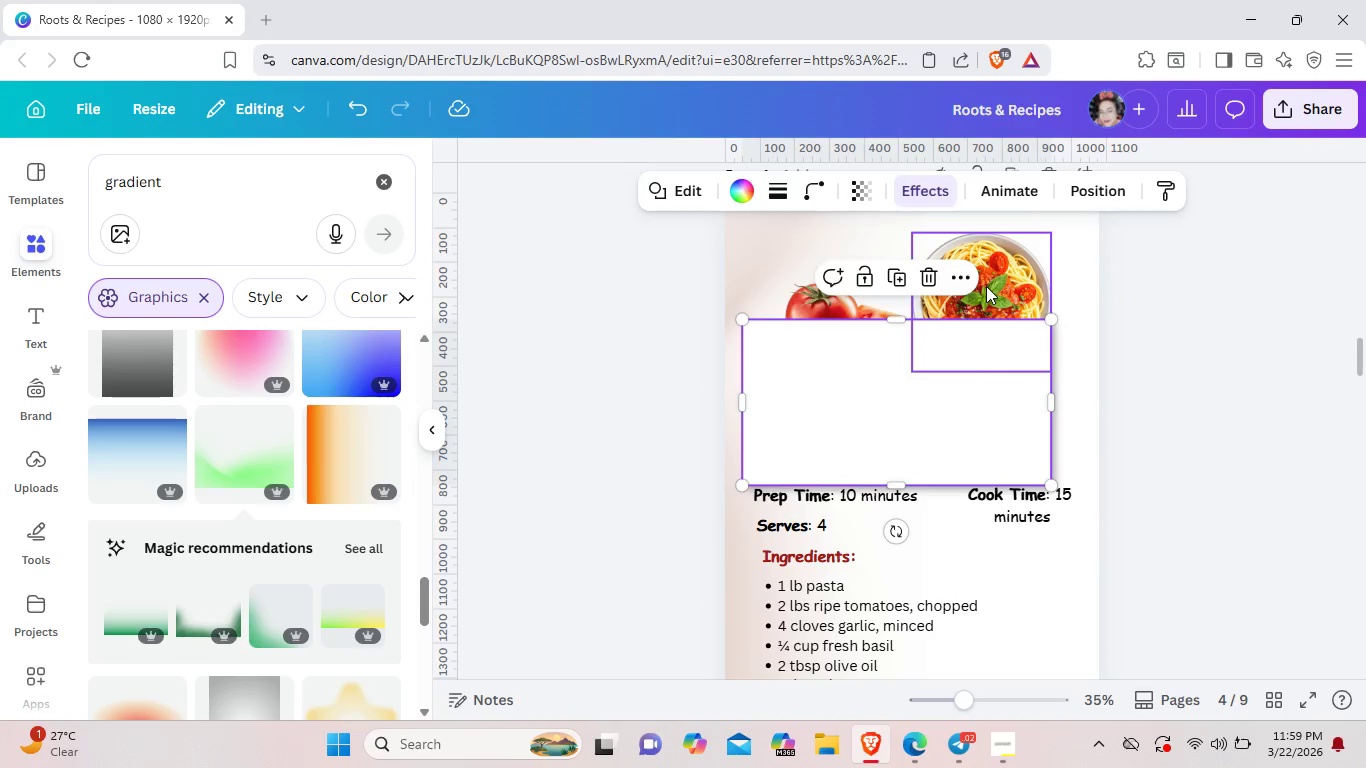 
left_click([986, 286])
 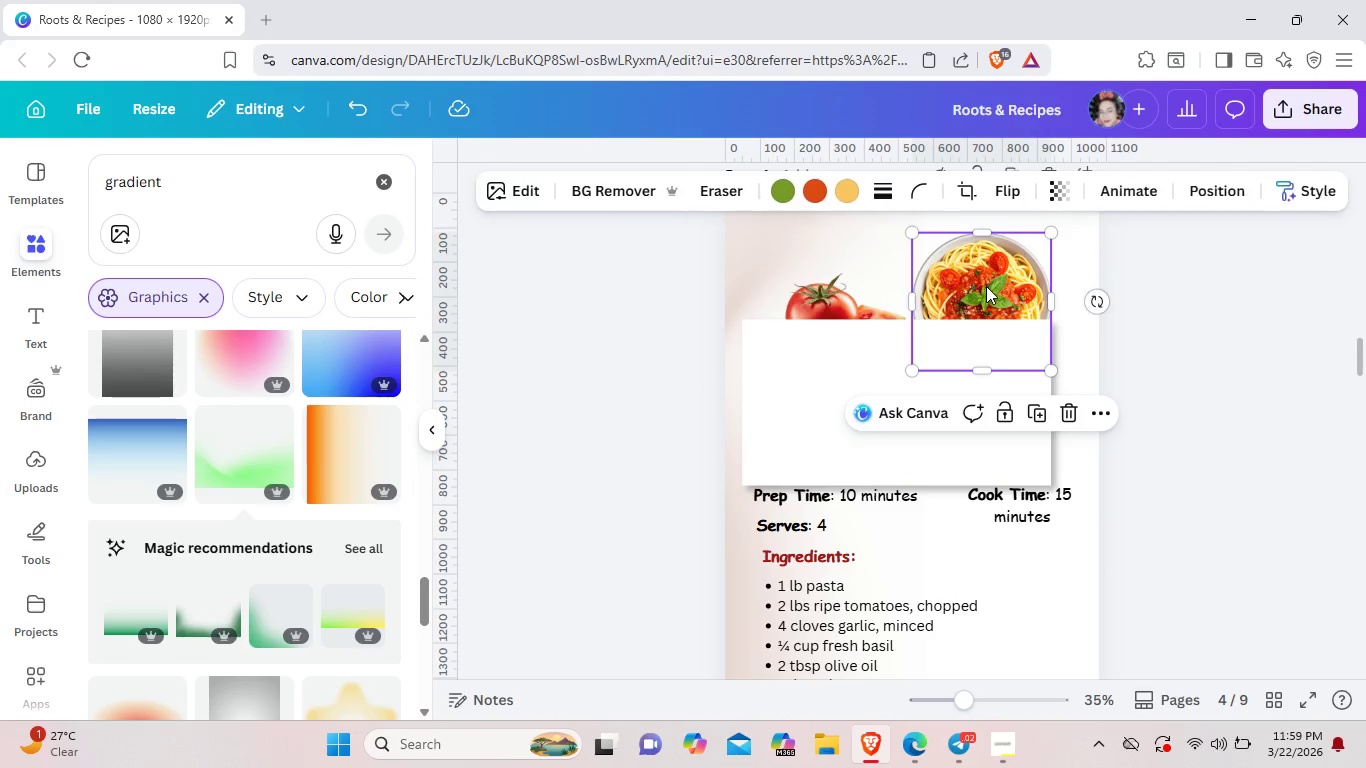 
right_click([986, 286])
 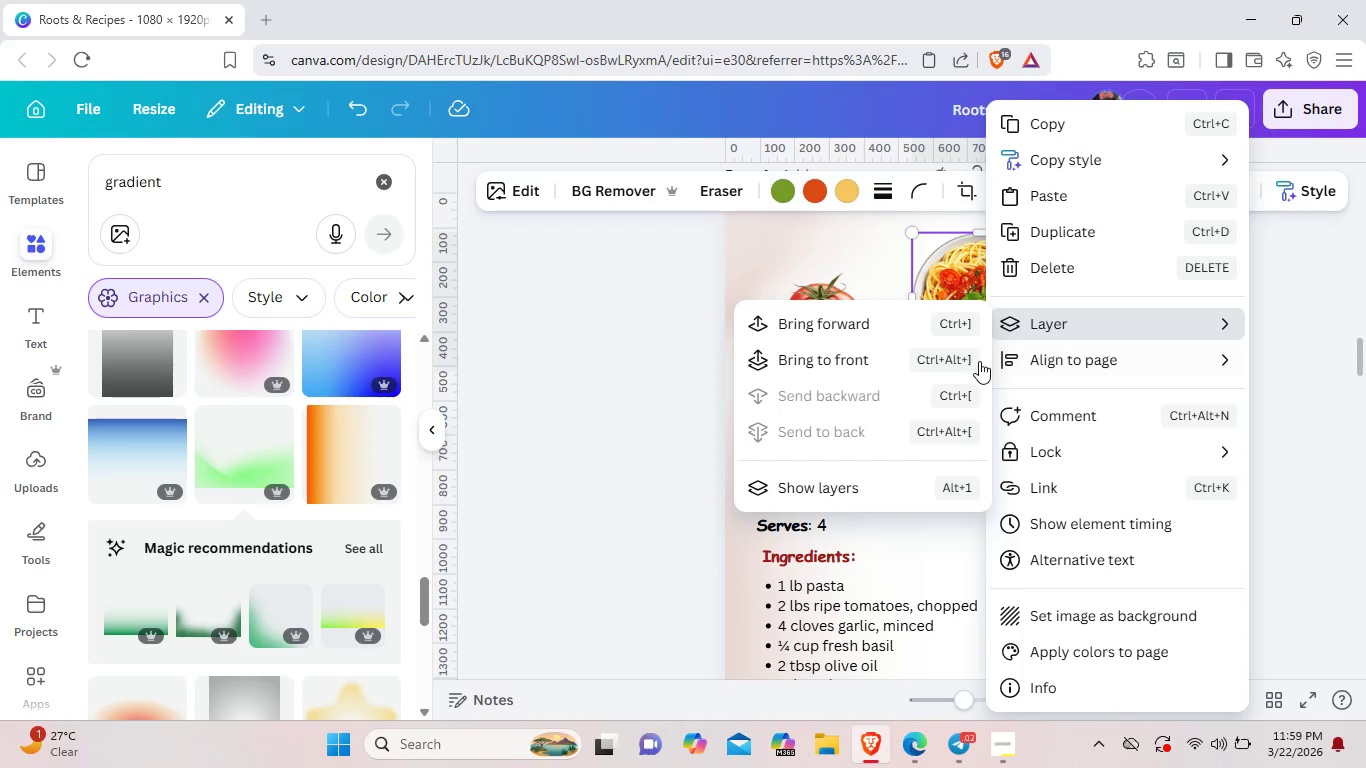 
left_click([894, 365])
 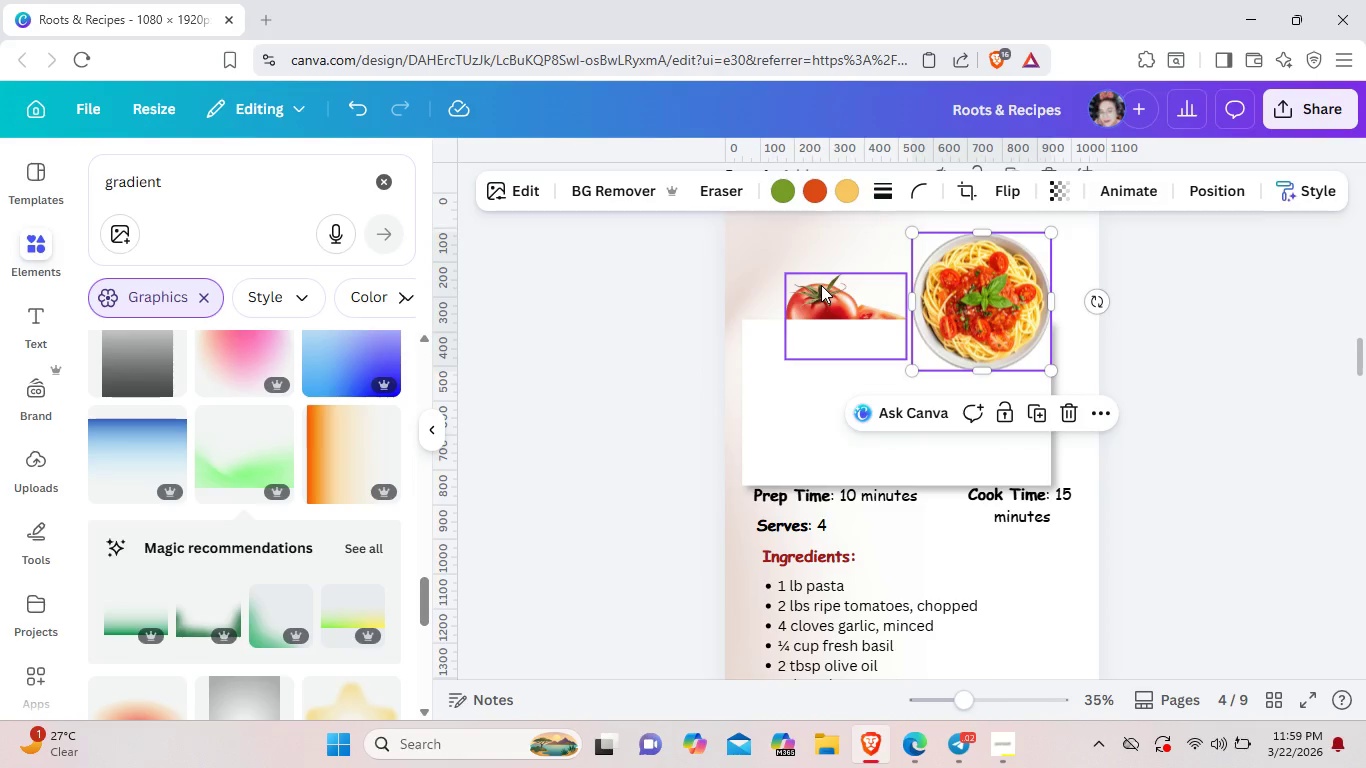 
left_click([821, 285])
 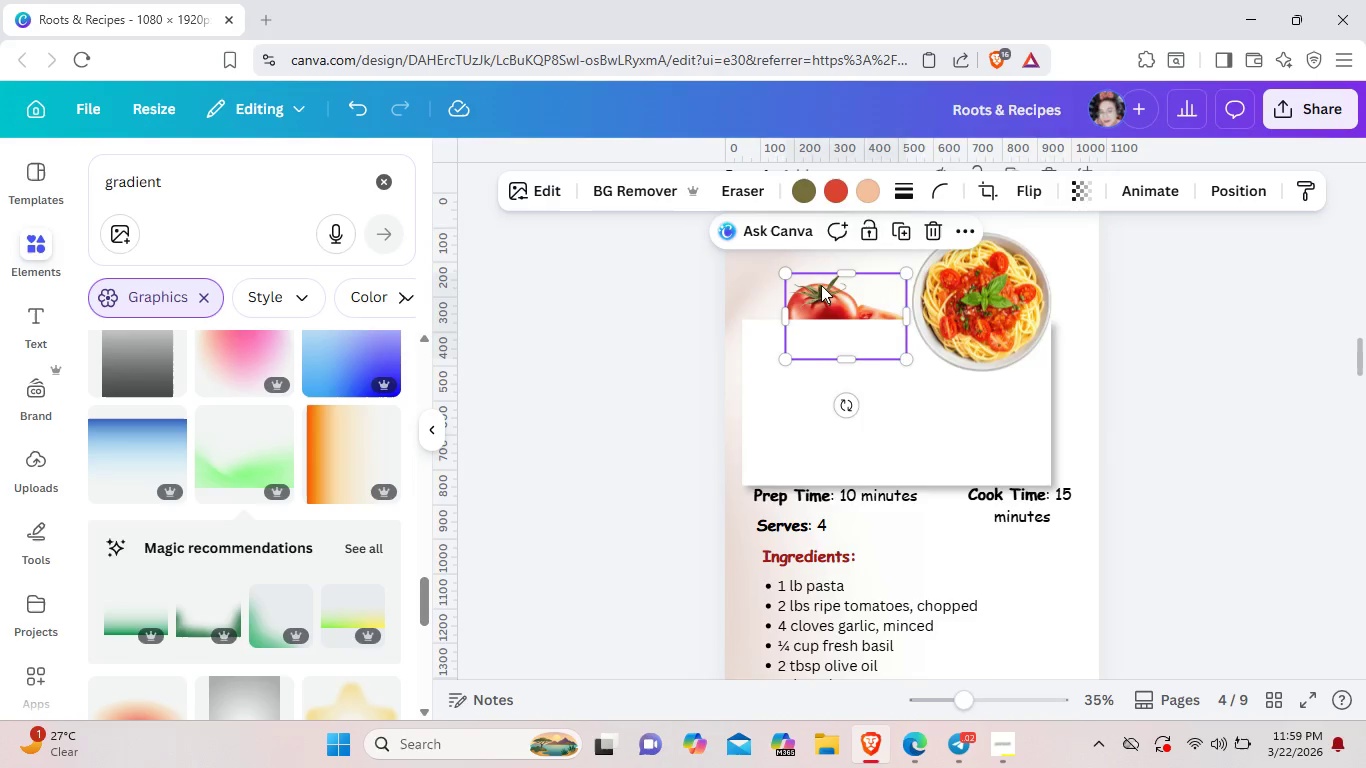 
right_click([821, 285])
 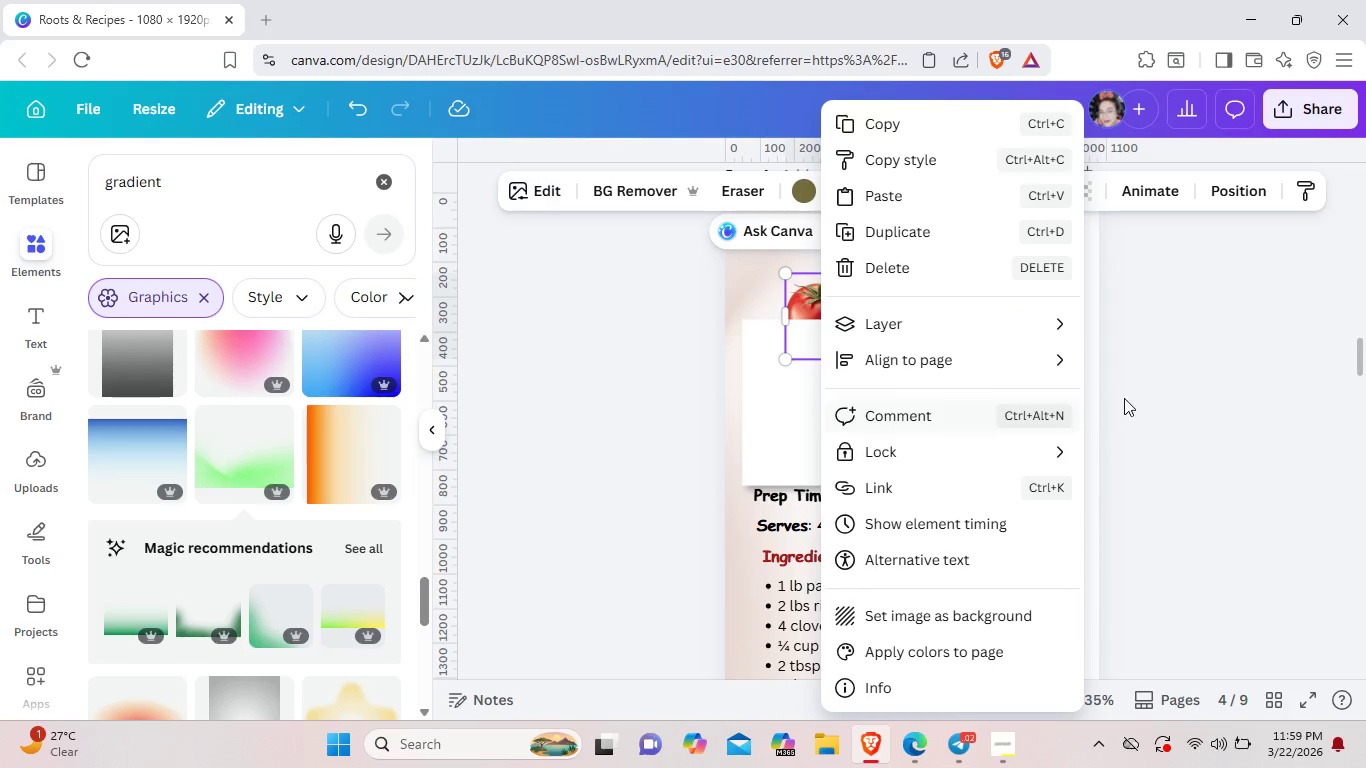 
mouse_move([1058, 321])
 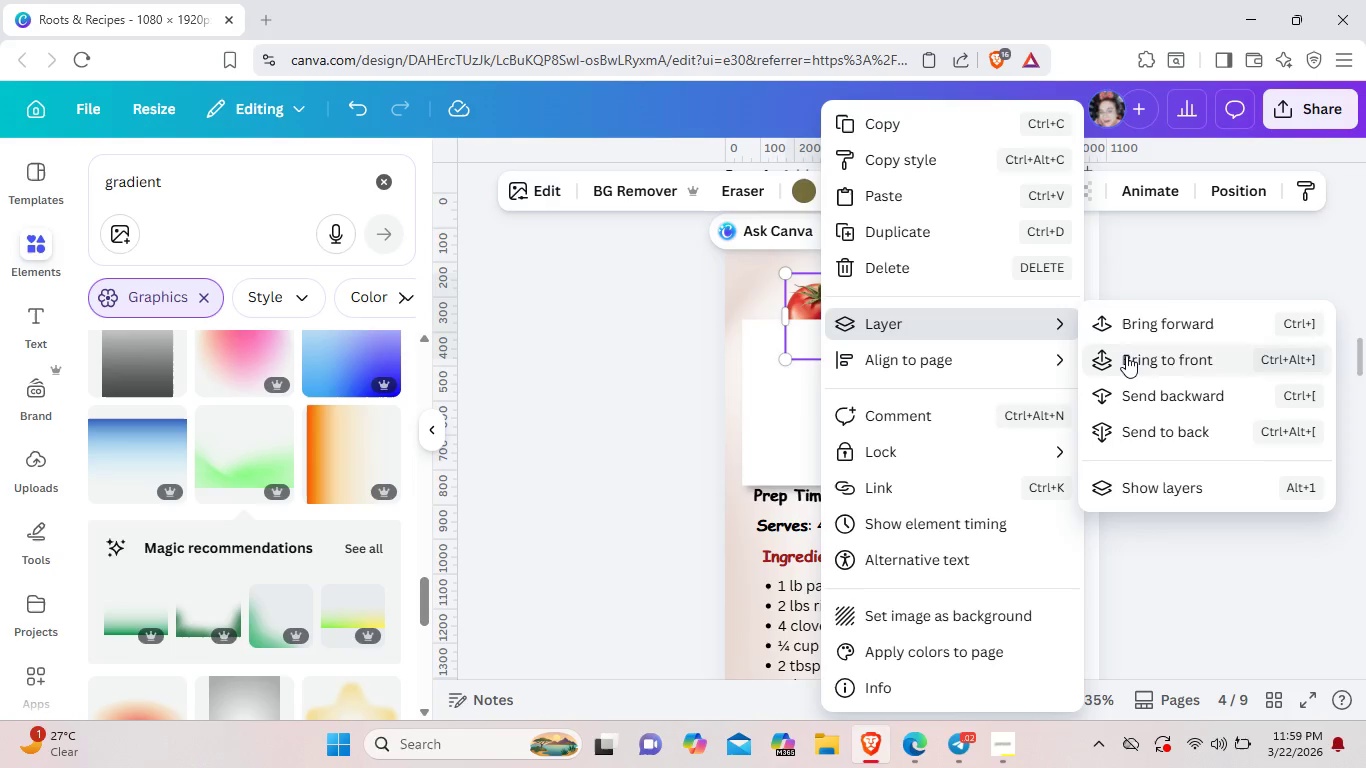 
left_click([1126, 355])
 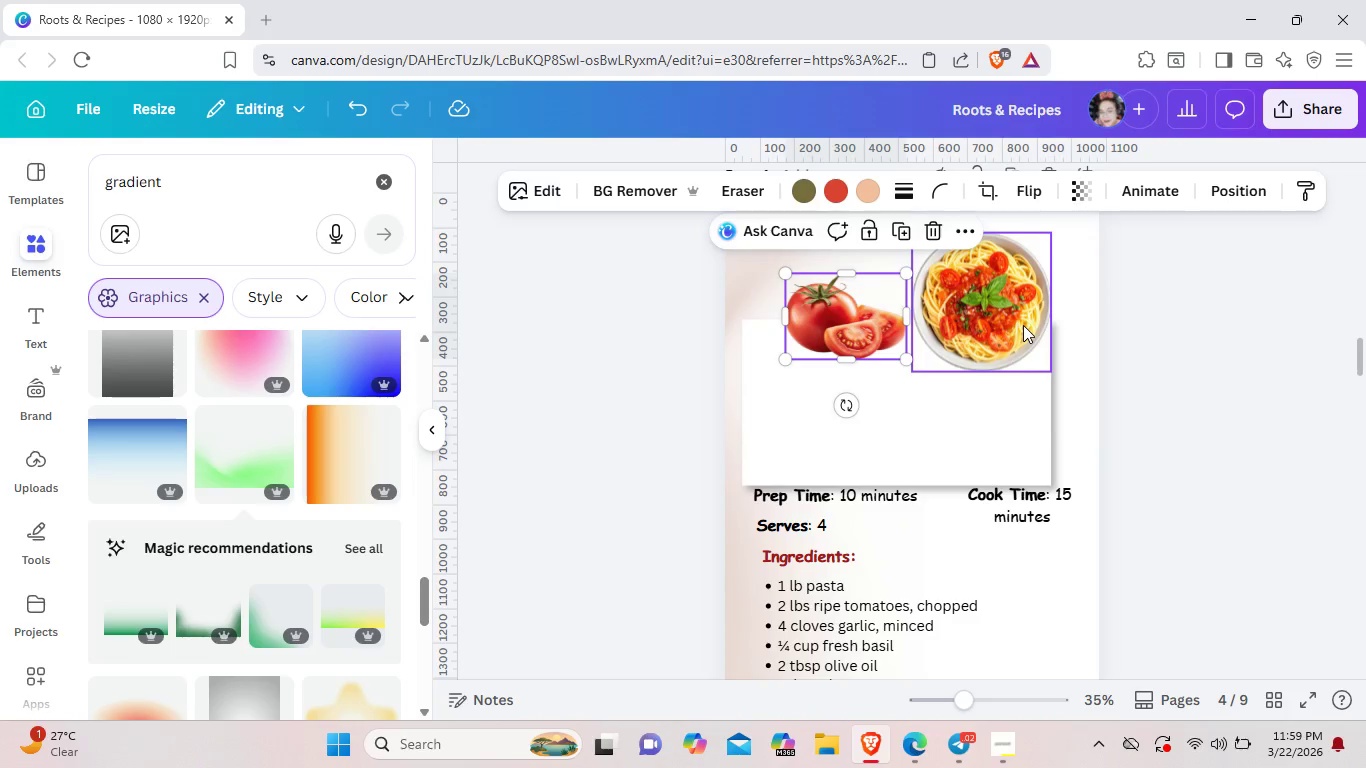 
left_click_drag(start_coordinate=[1023, 325], to_coordinate=[1015, 431])
 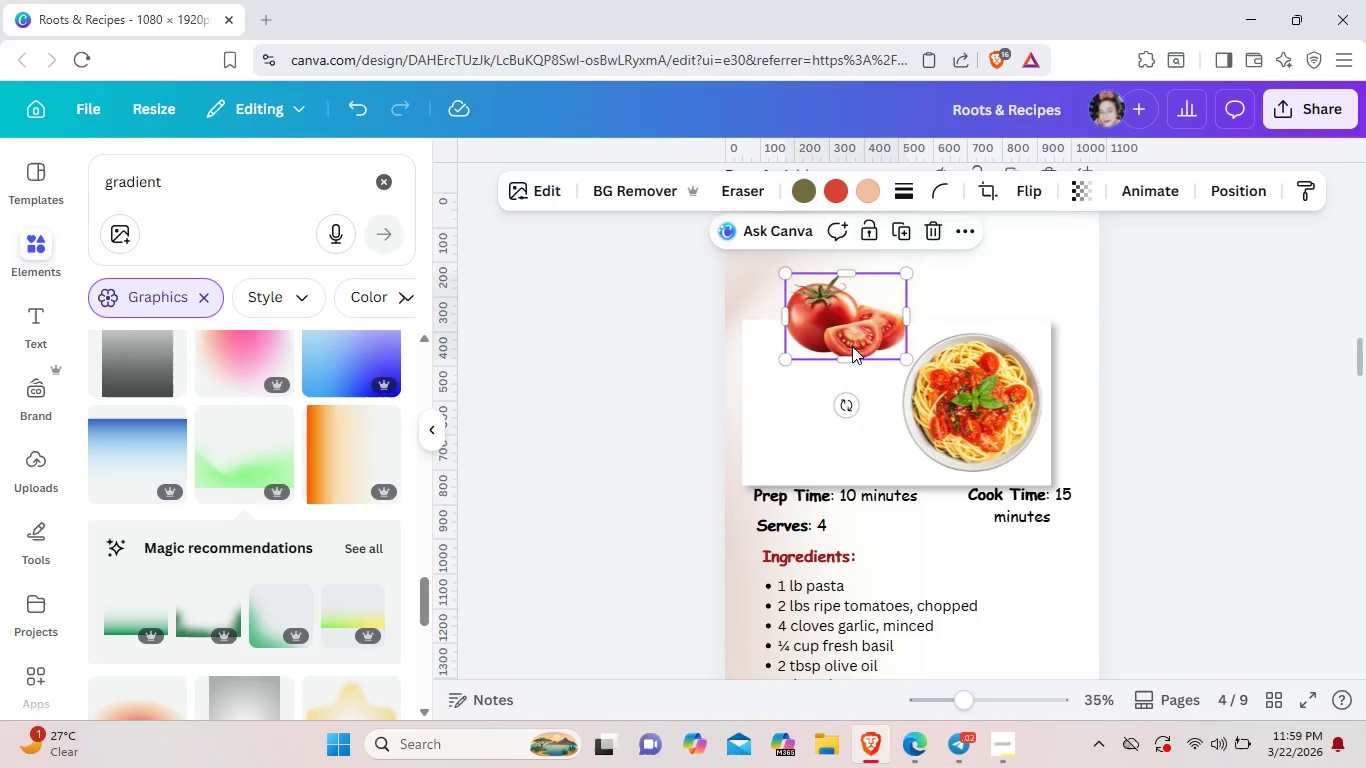 
left_click_drag(start_coordinate=[854, 341], to_coordinate=[836, 434])
 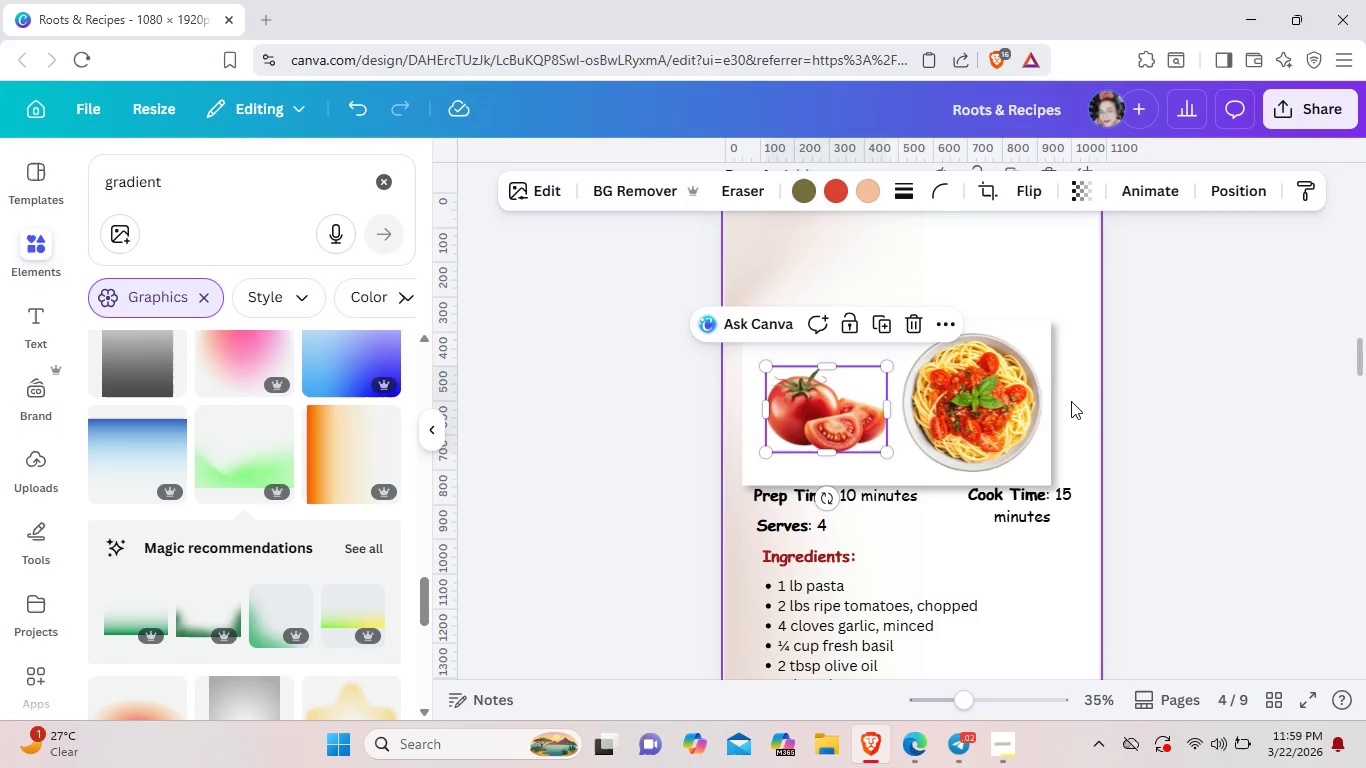 
left_click([1071, 401])
 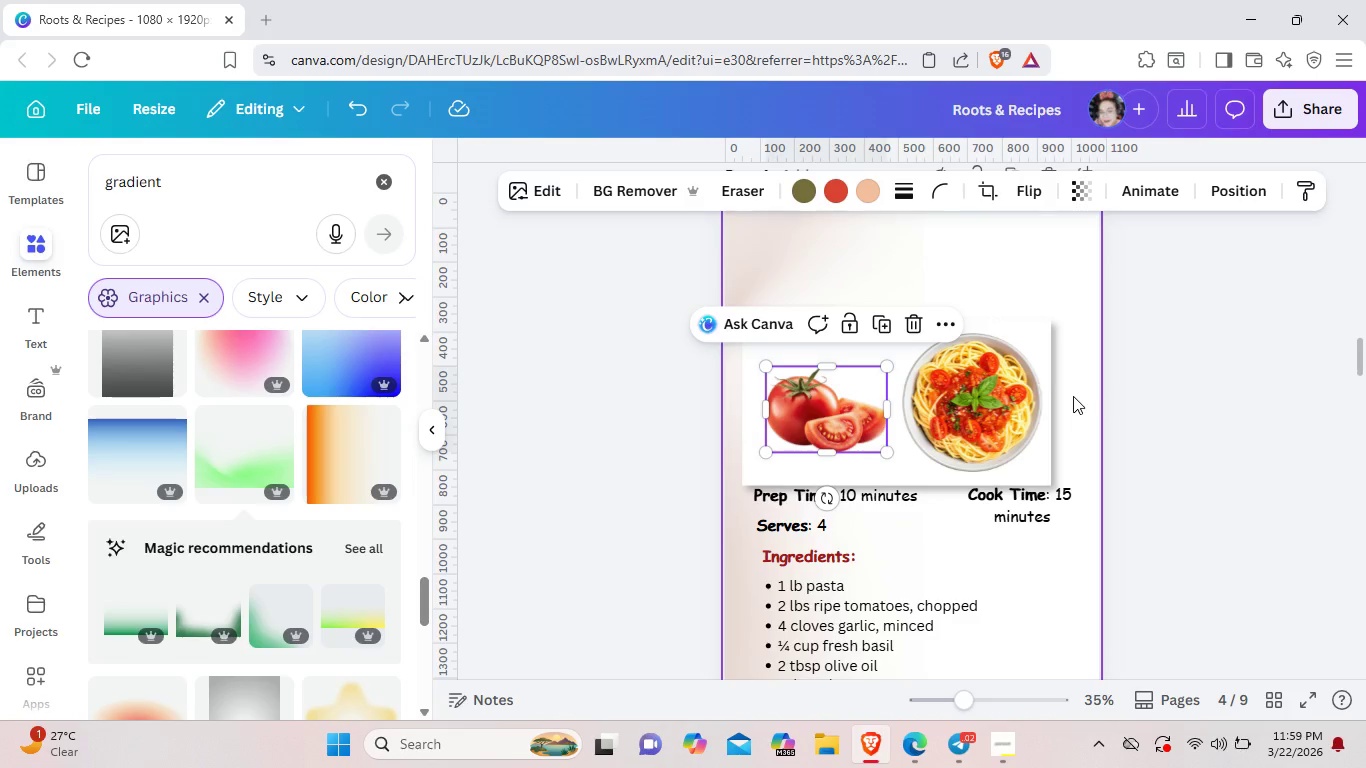 
left_click([1073, 396])
 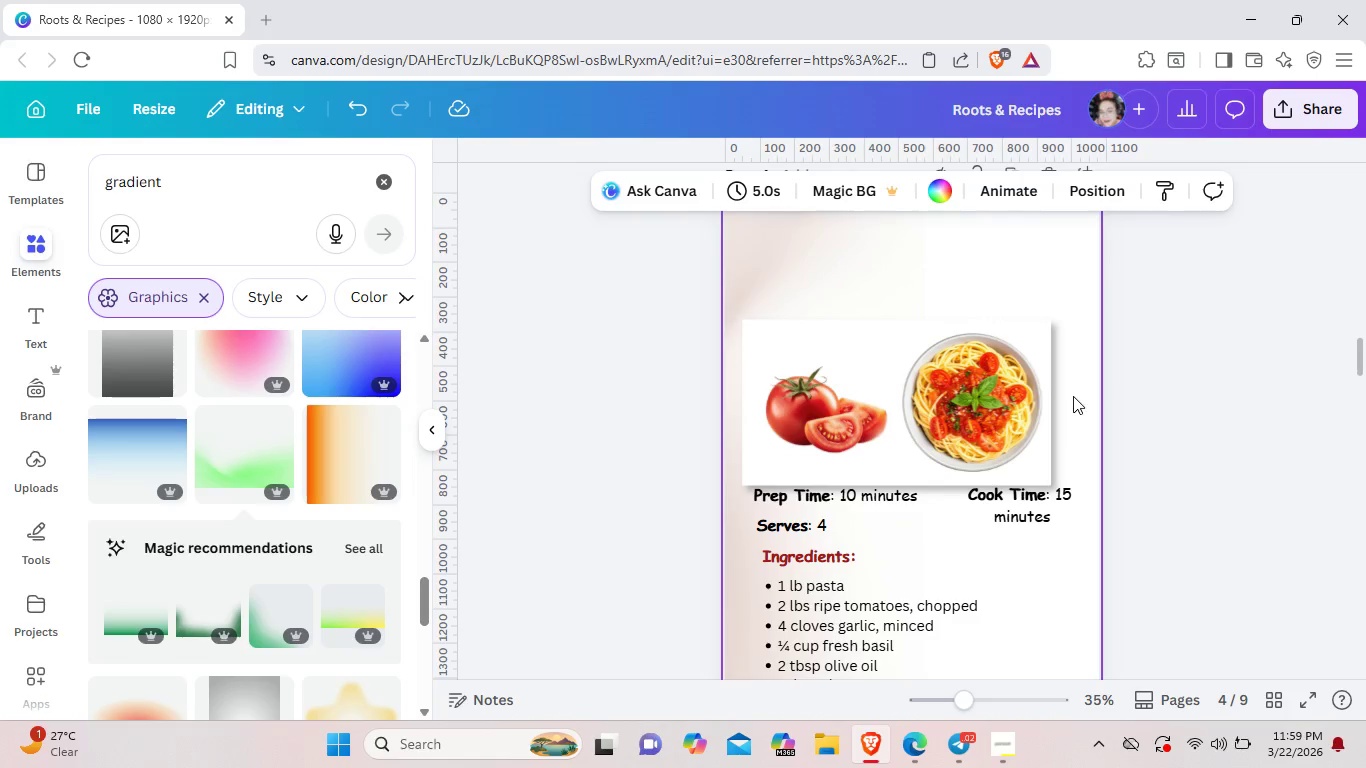 
left_click_drag(start_coordinate=[1073, 396], to_coordinate=[917, 391])
 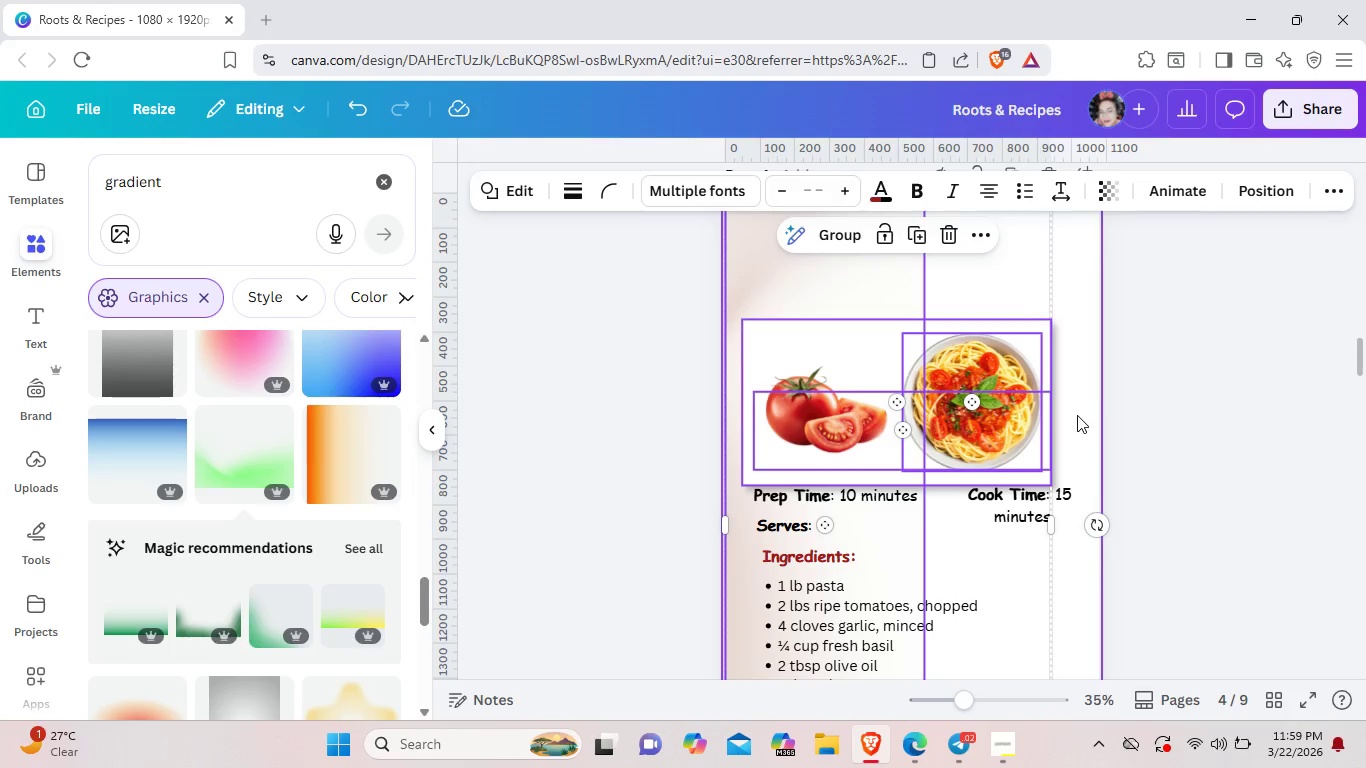 
left_click([1077, 415])
 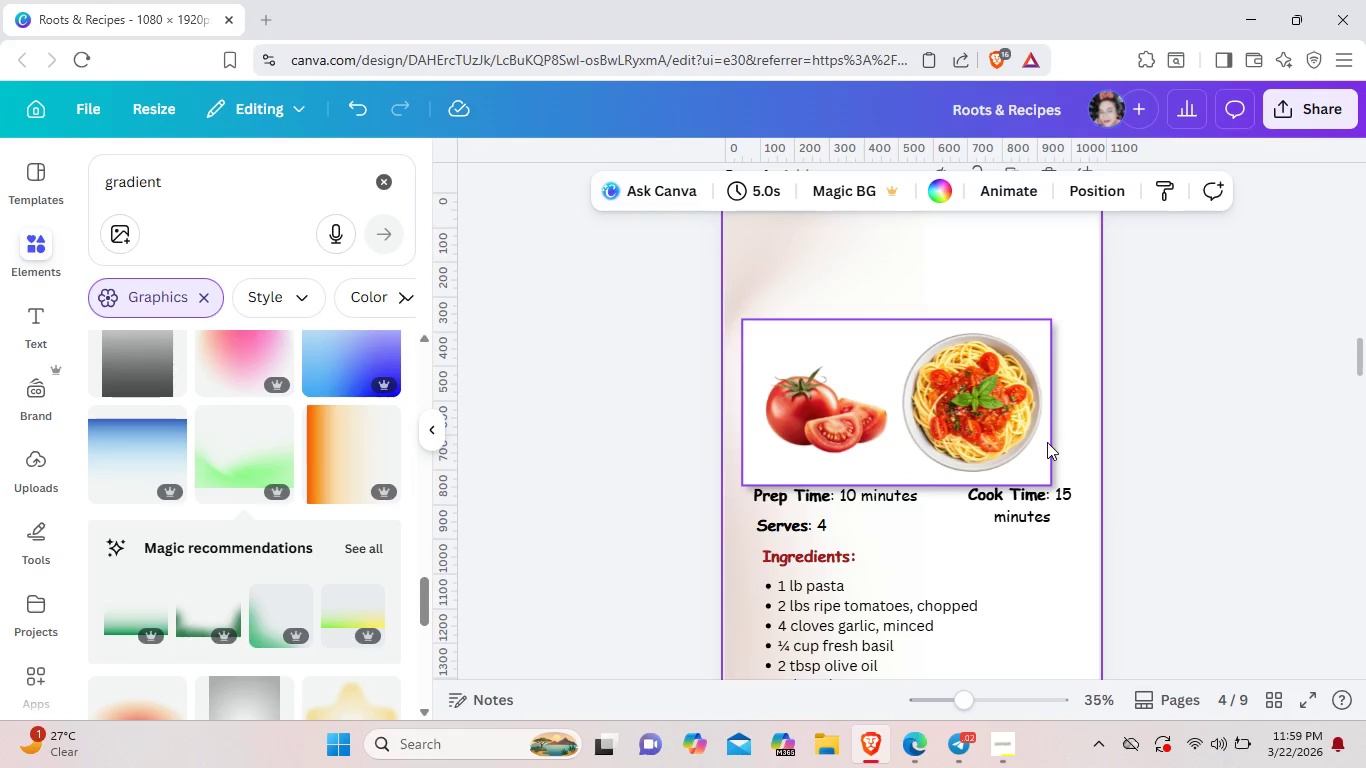 
left_click_drag(start_coordinate=[1047, 443], to_coordinate=[1064, 328])
 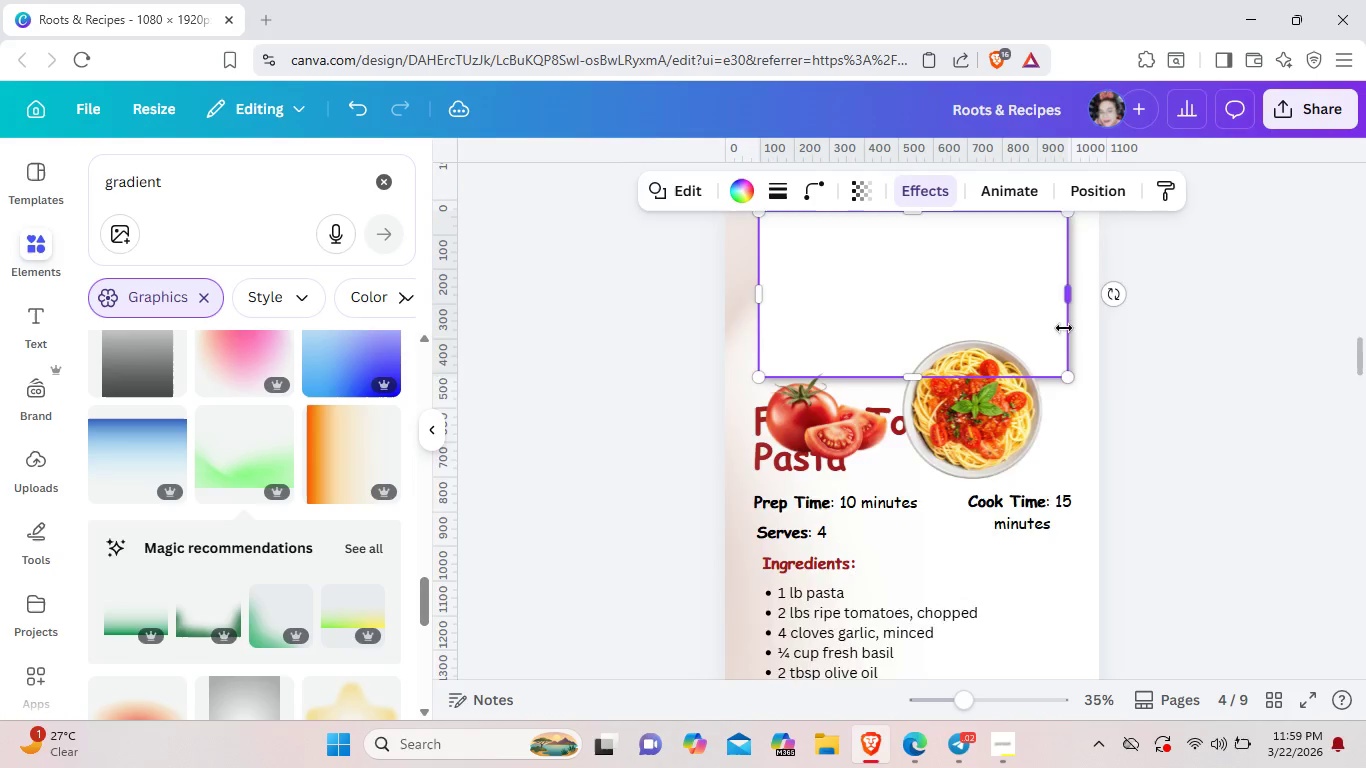 
scroll: coordinate [1064, 328], scroll_direction: up, amount: 1.0
 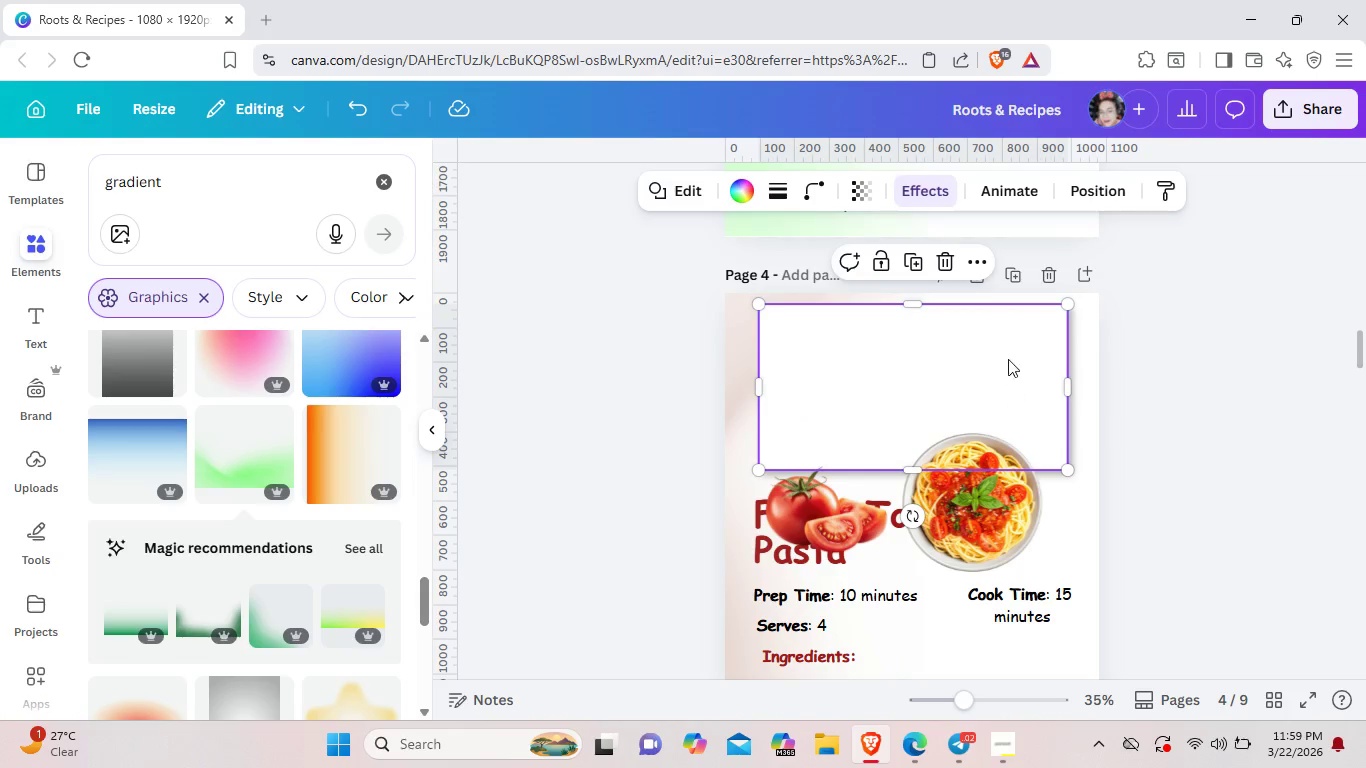 
left_click_drag(start_coordinate=[1008, 359], to_coordinate=[1008, 372])
 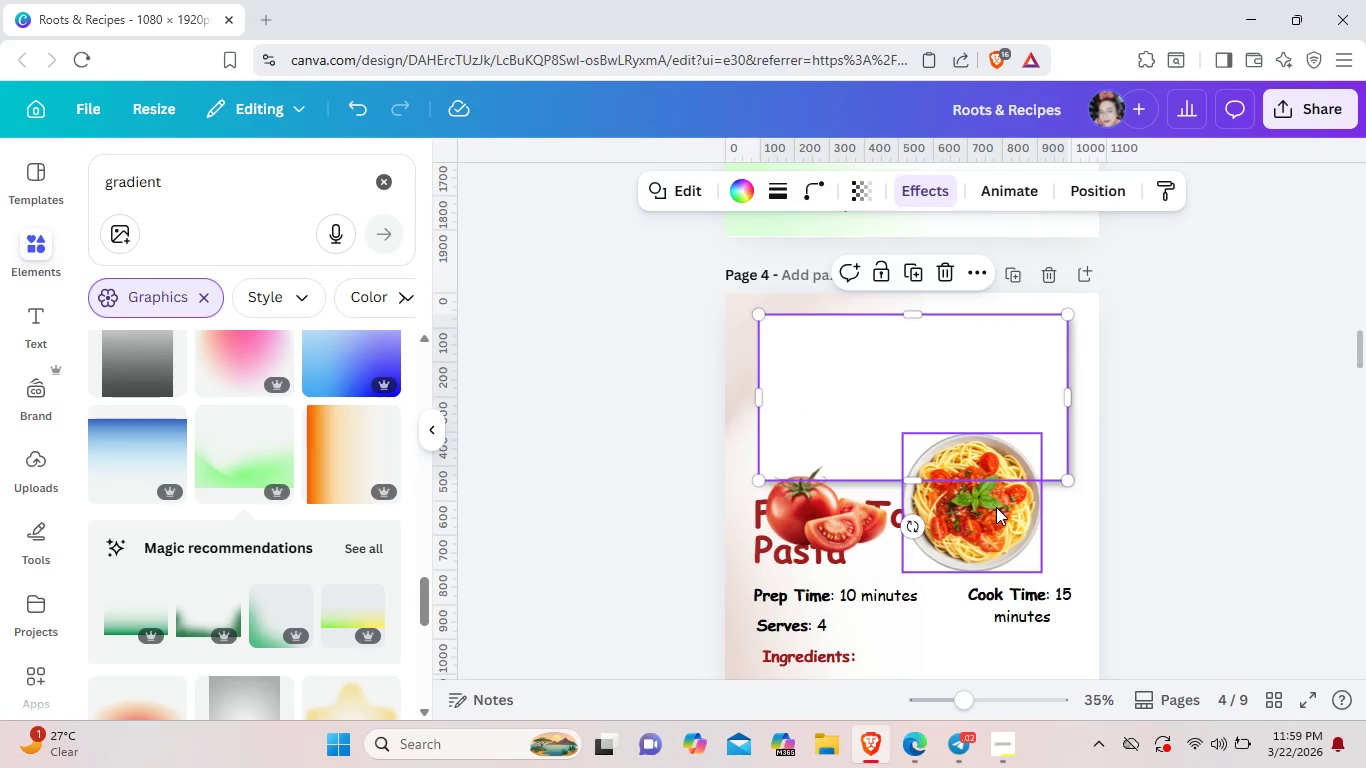 
left_click_drag(start_coordinate=[996, 507], to_coordinate=[1007, 400])
 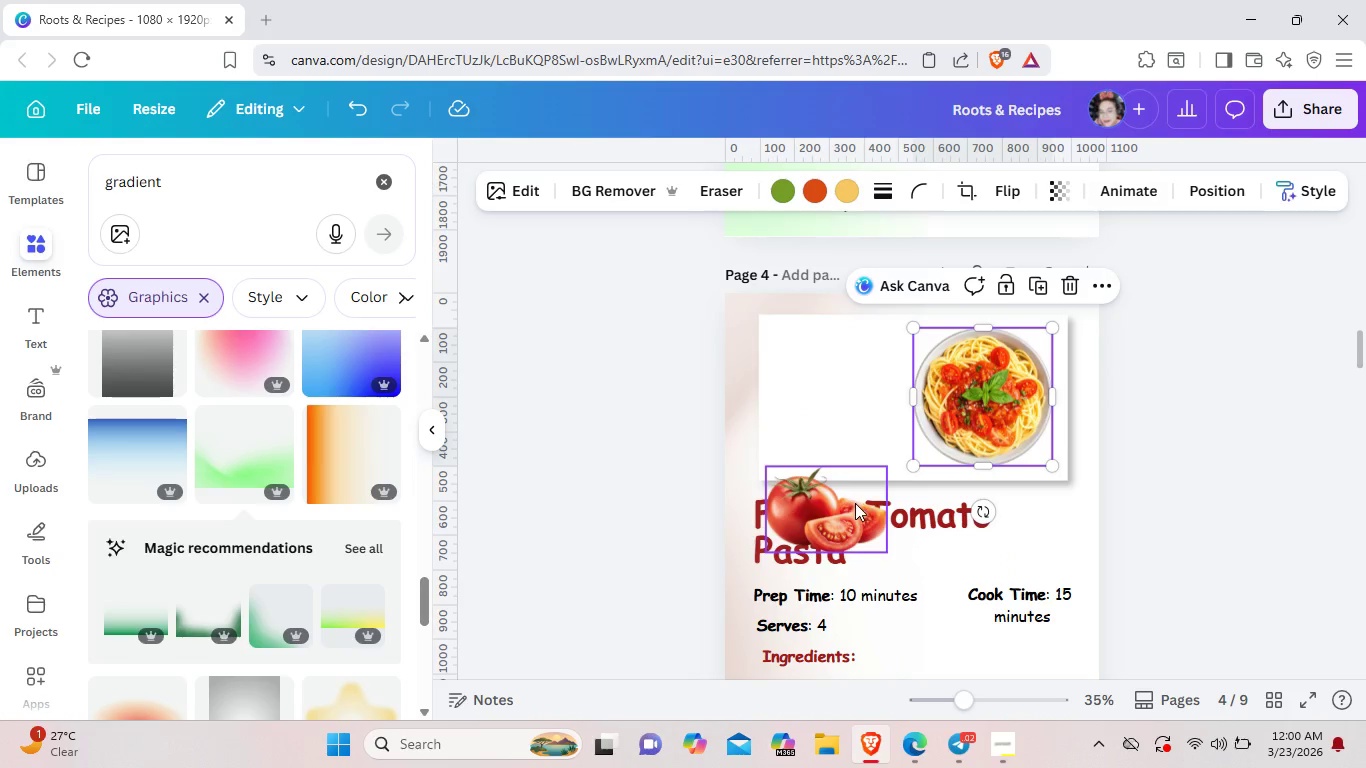 
left_click_drag(start_coordinate=[855, 503], to_coordinate=[875, 421])
 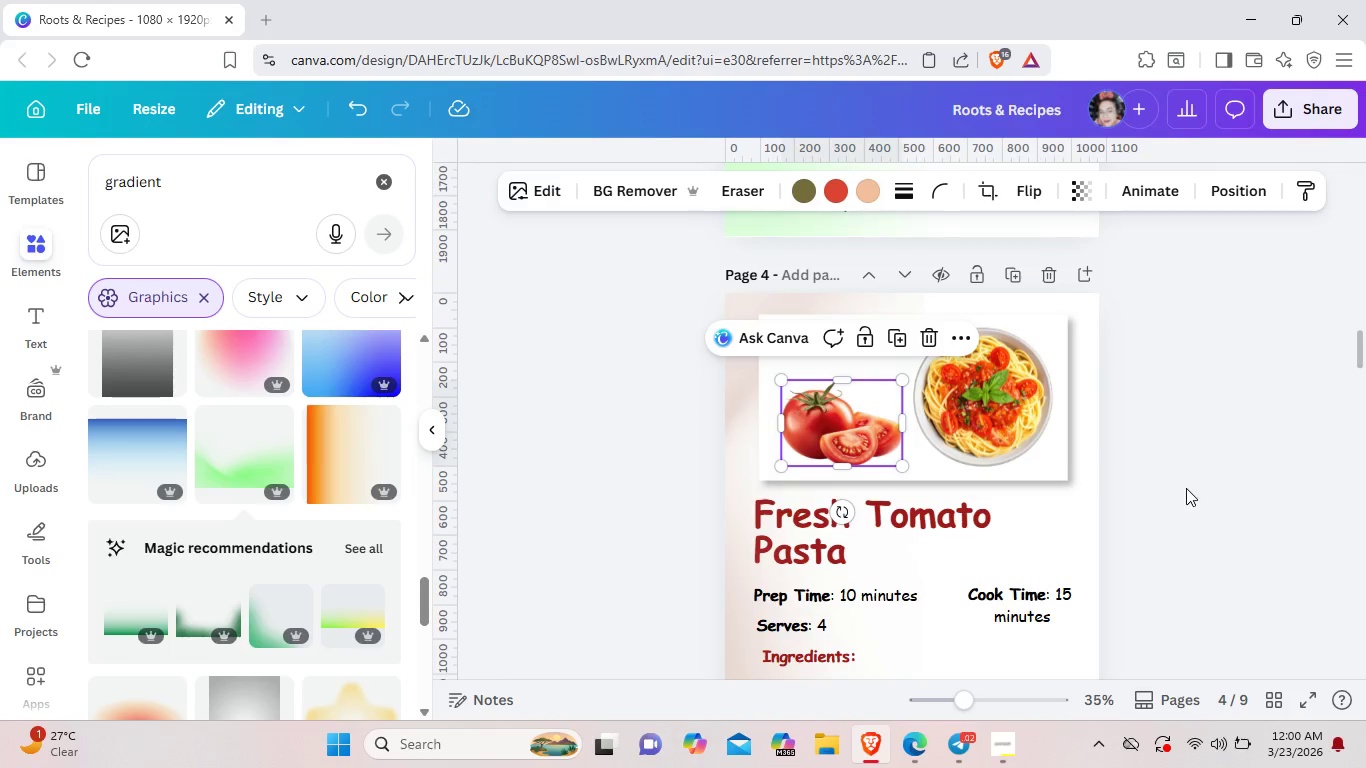 
left_click([1186, 488])
 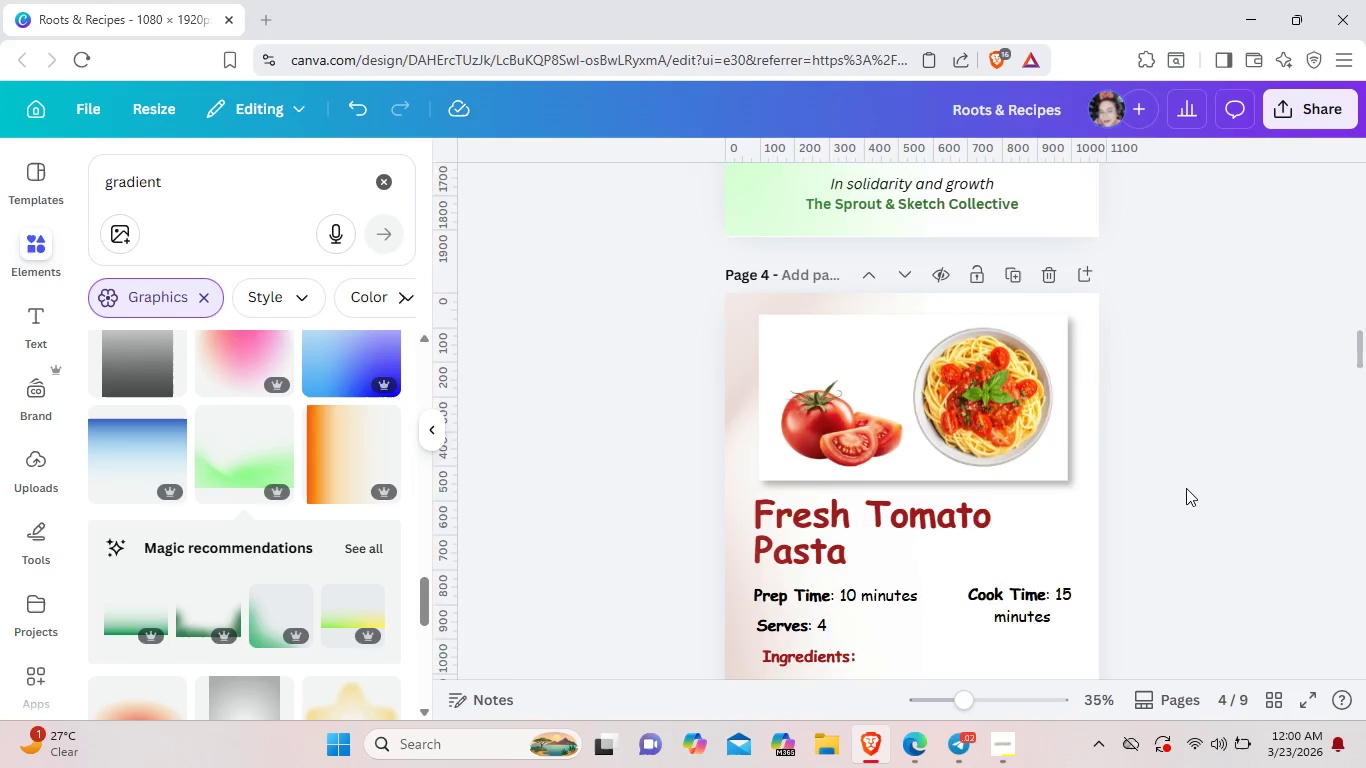 
scroll: coordinate [1186, 488], scroll_direction: down, amount: 14.0
 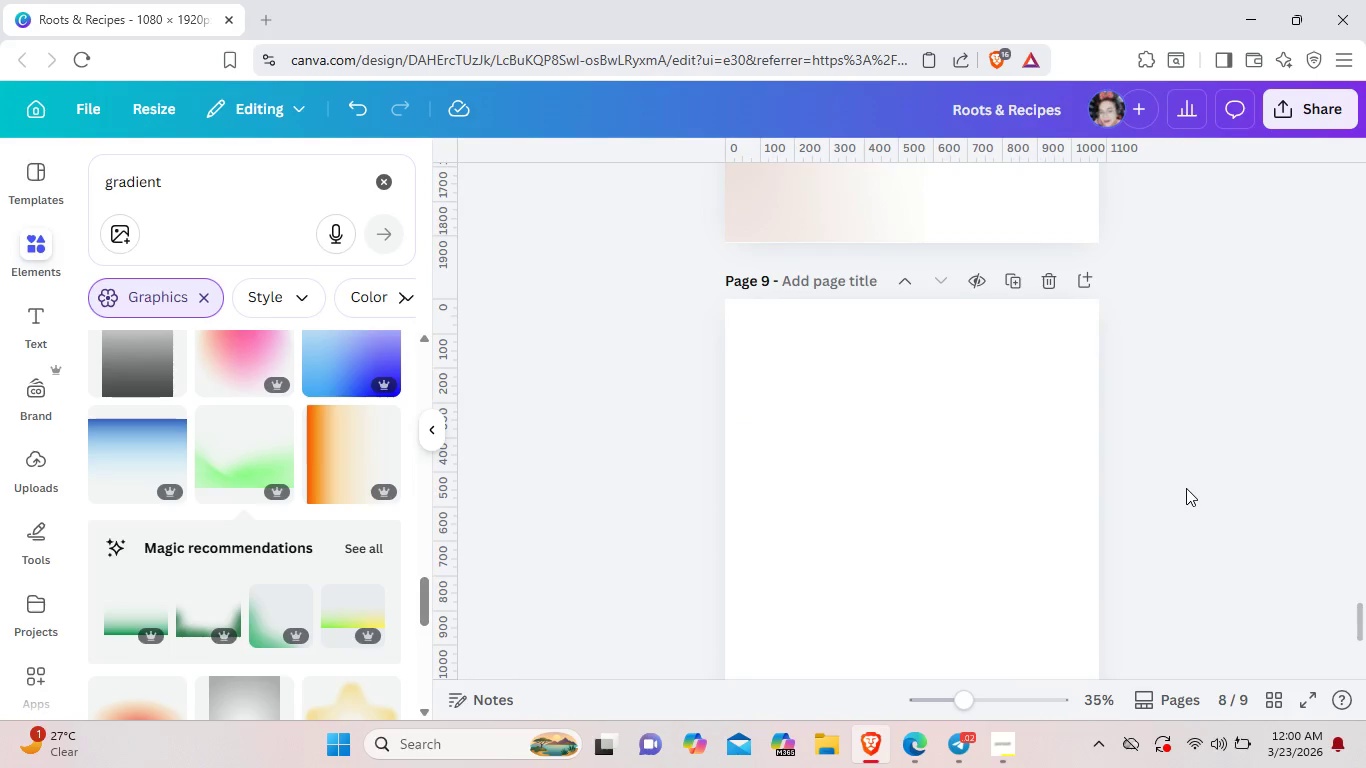 
scroll: coordinate [1186, 488], scroll_direction: up, amount: 4.0
 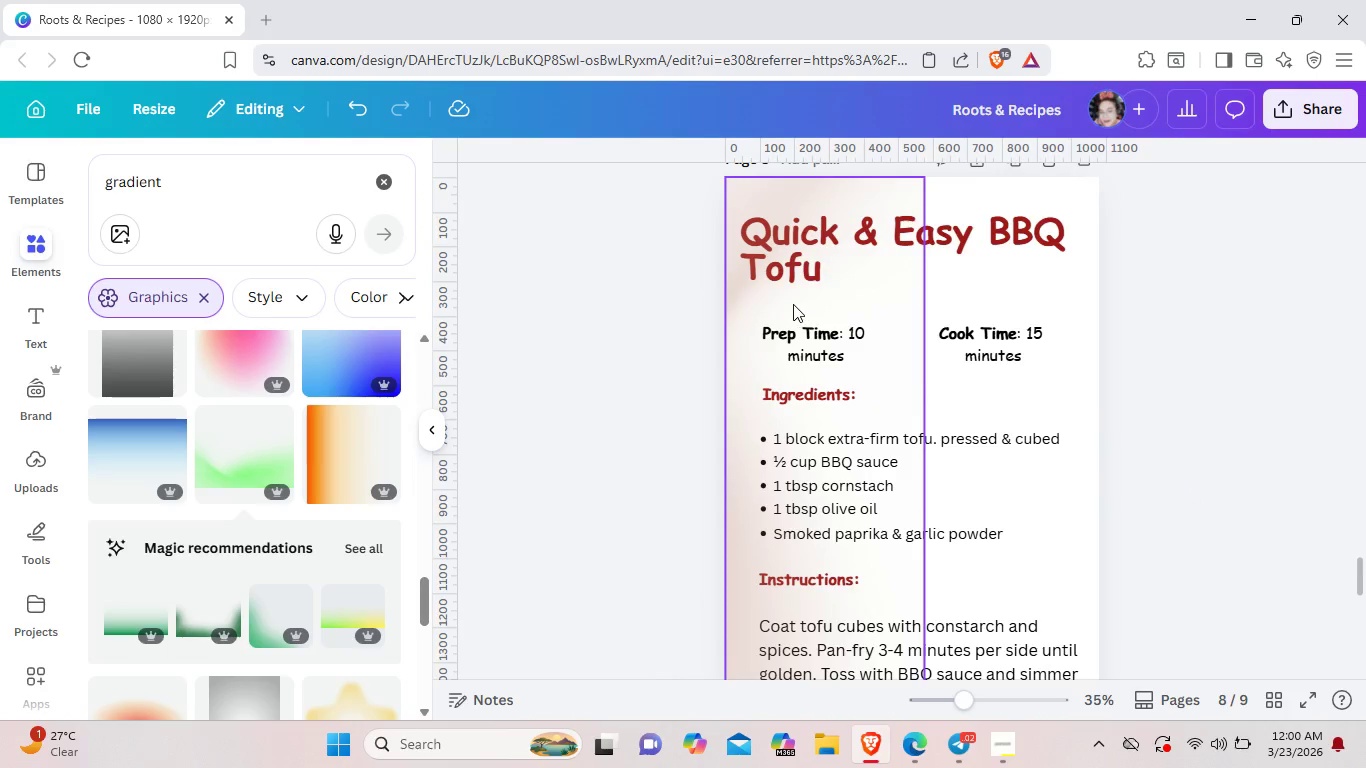 
left_click([784, 308])
 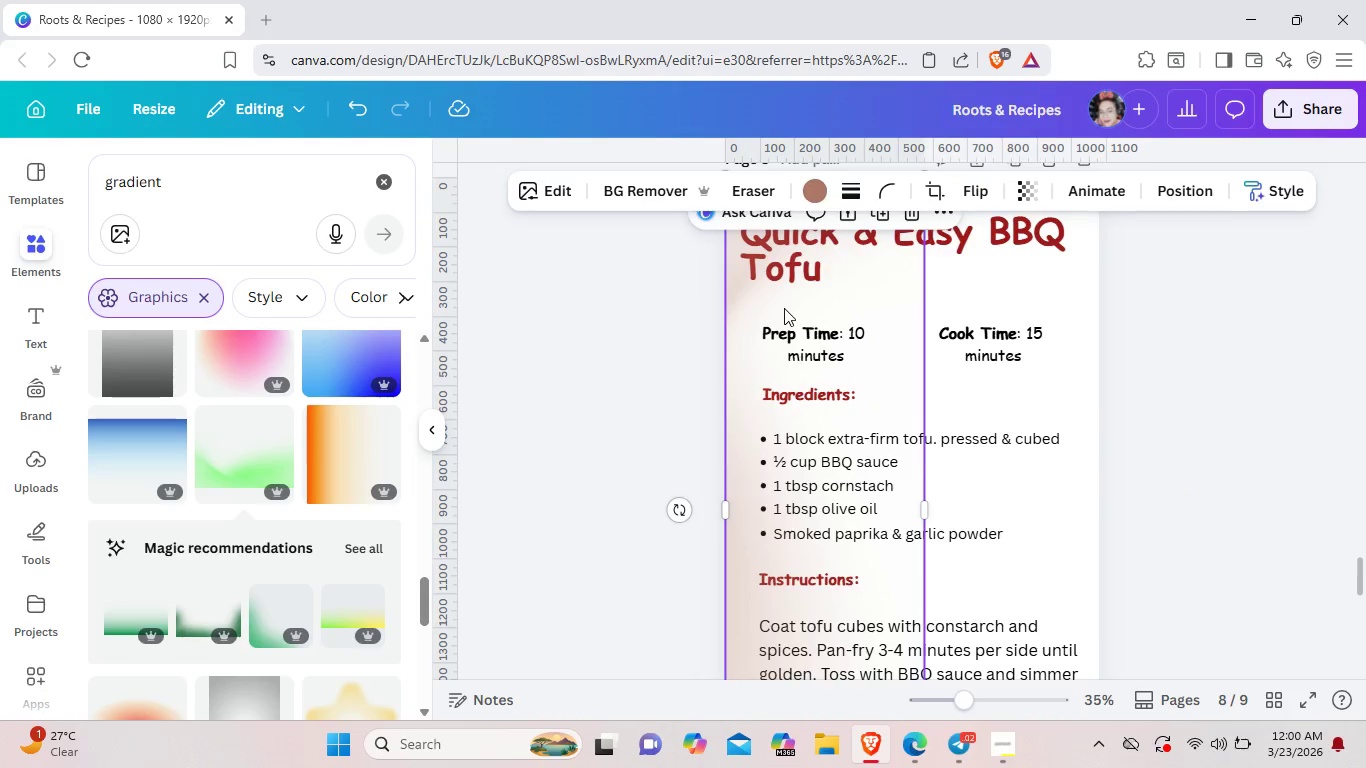 
right_click([784, 308])
 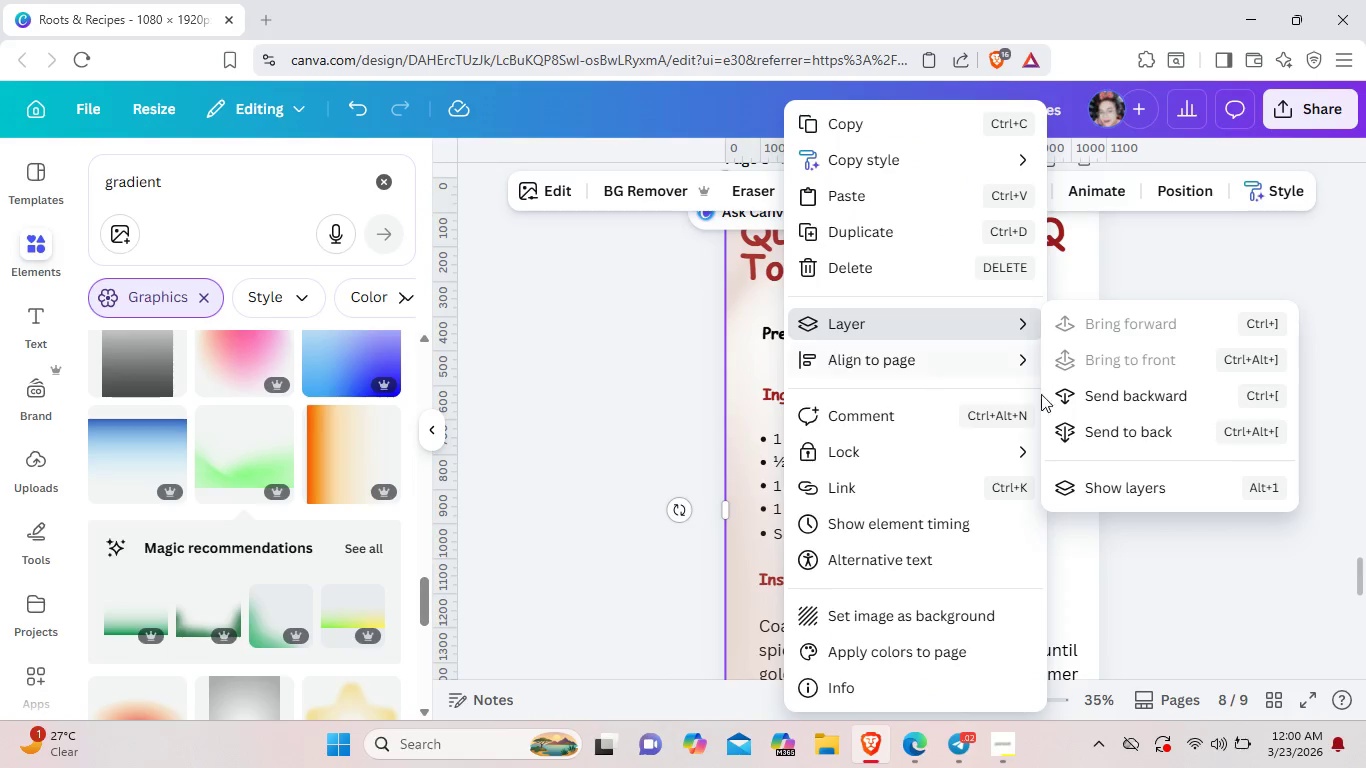 
left_click([1113, 403])
 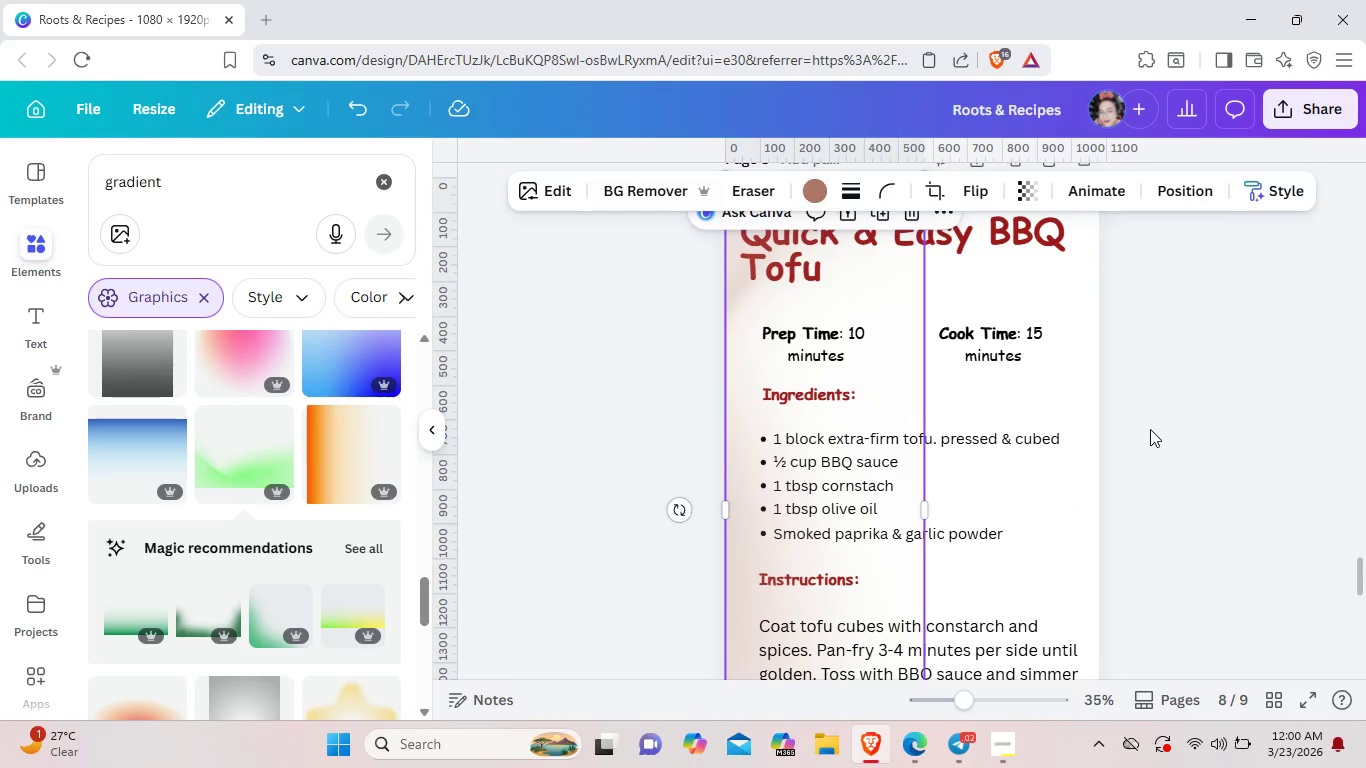 
left_click([1150, 429])
 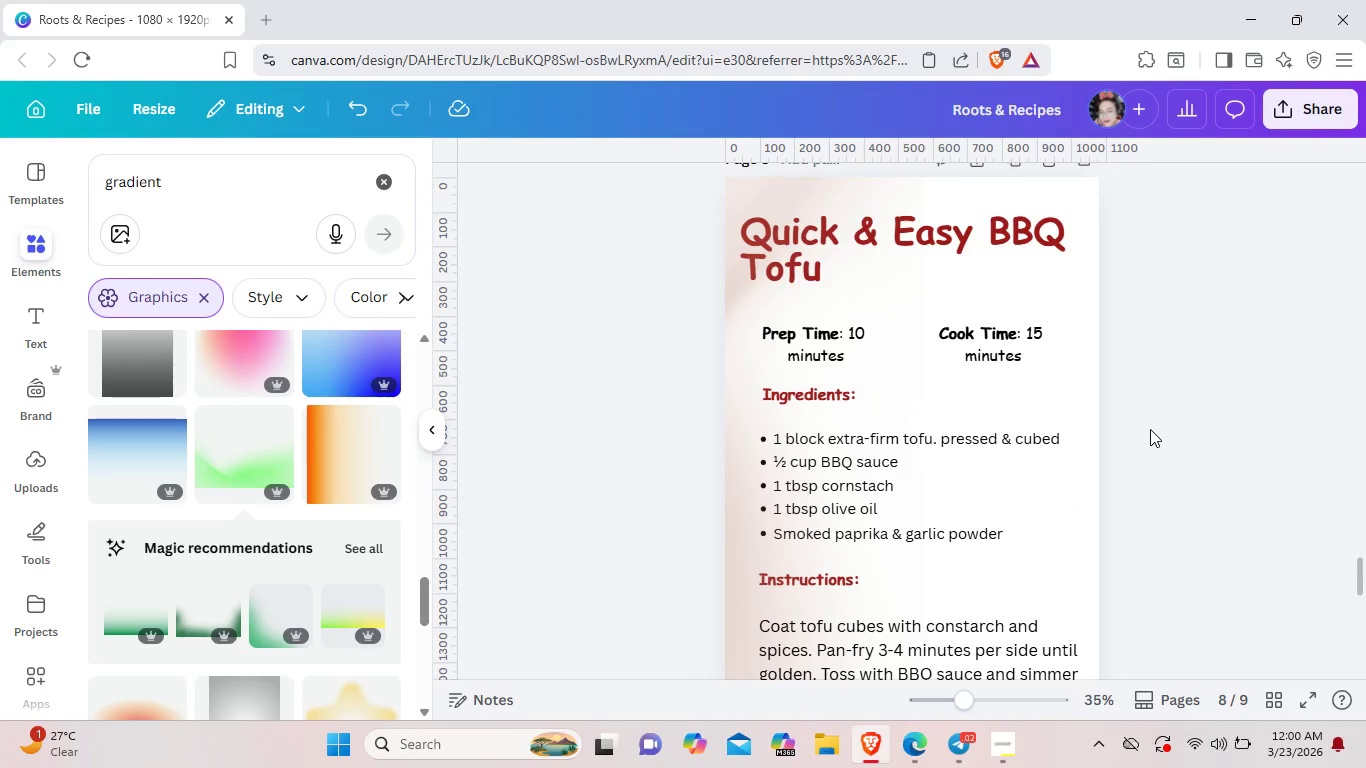 
scroll: coordinate [1150, 429], scroll_direction: down, amount: 2.0
 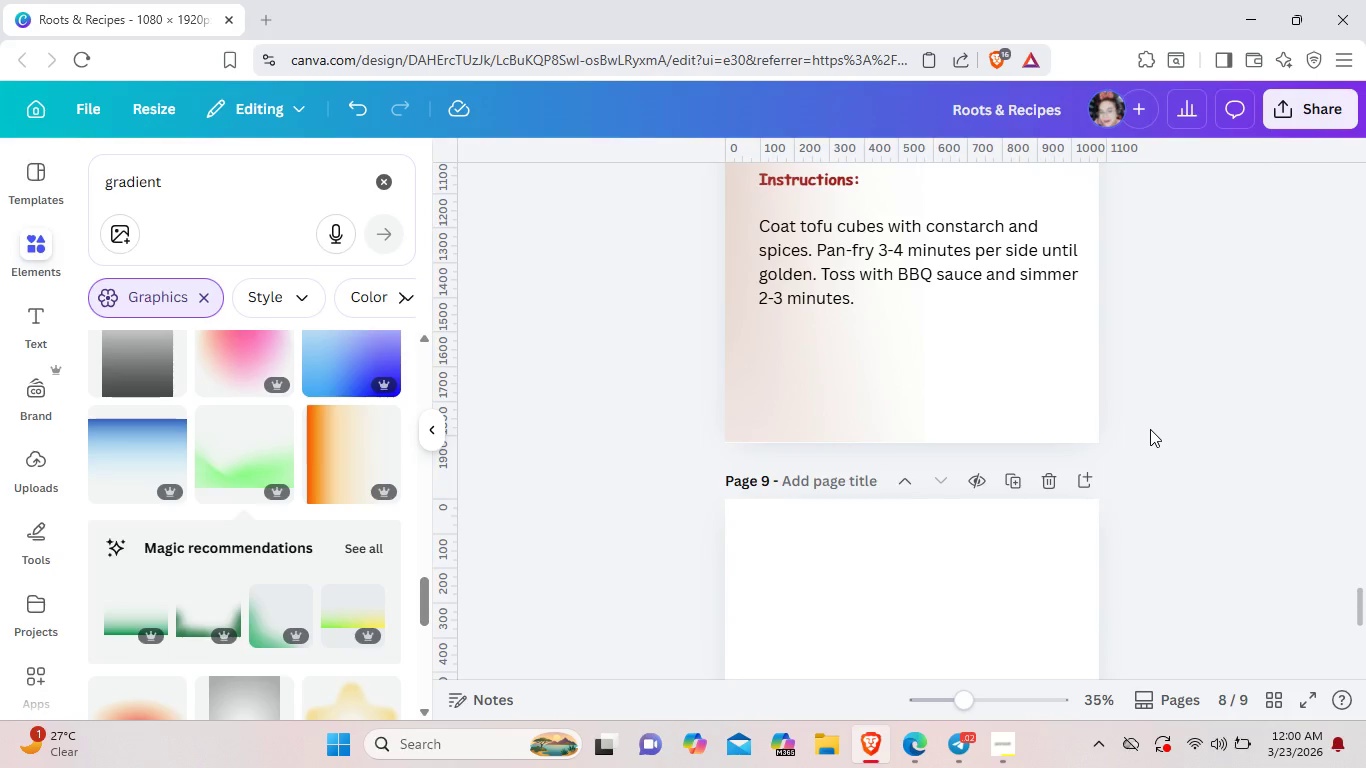 
scroll: coordinate [1151, 429], scroll_direction: up, amount: 55.0
 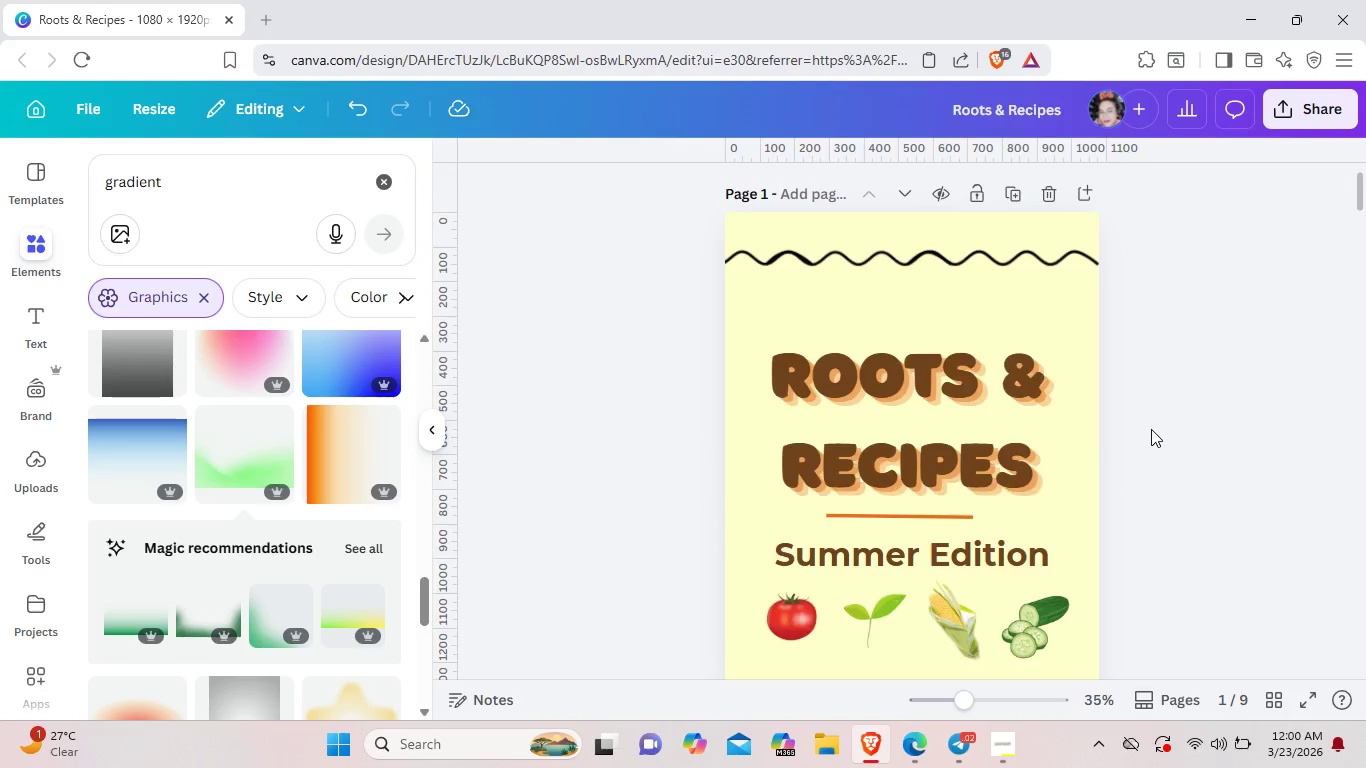 
scroll: coordinate [1157, 419], scroll_direction: down, amount: 27.0
 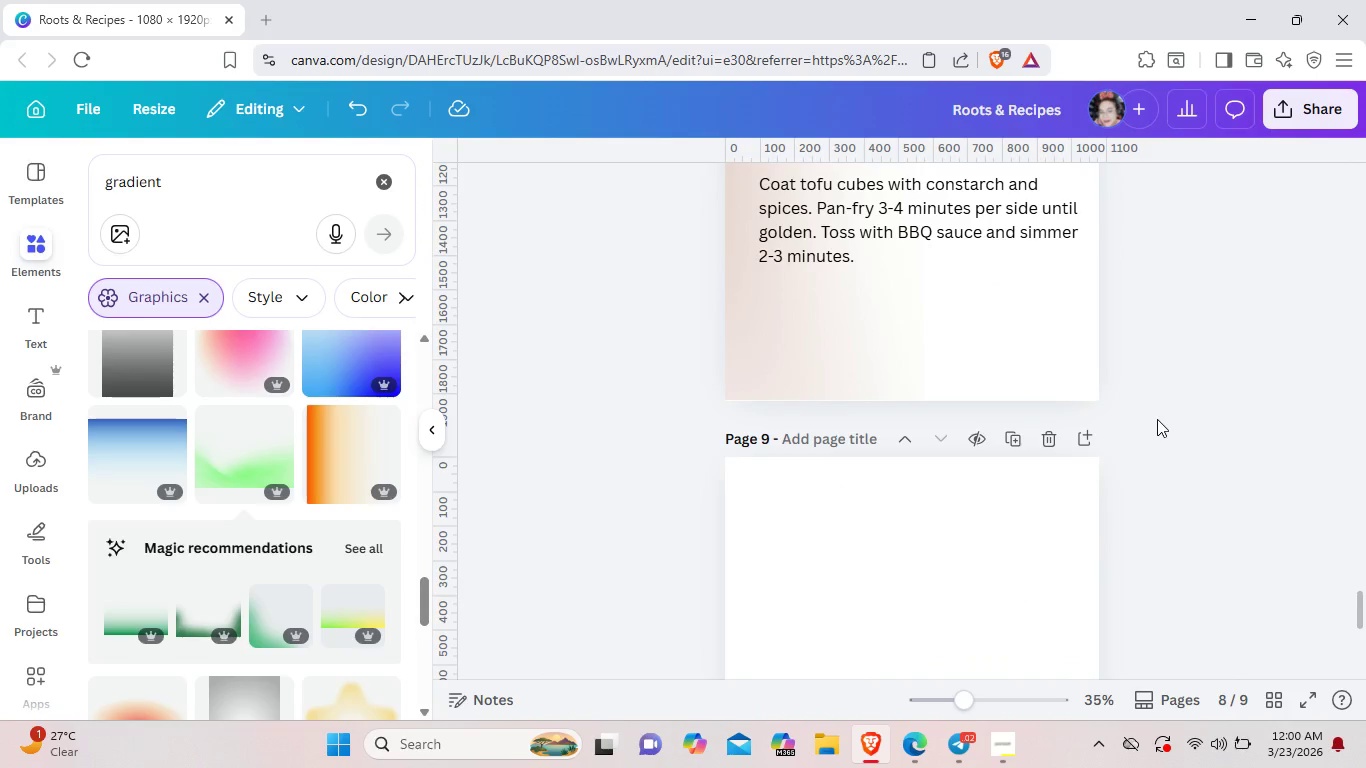 
left_click([1008, 745])